 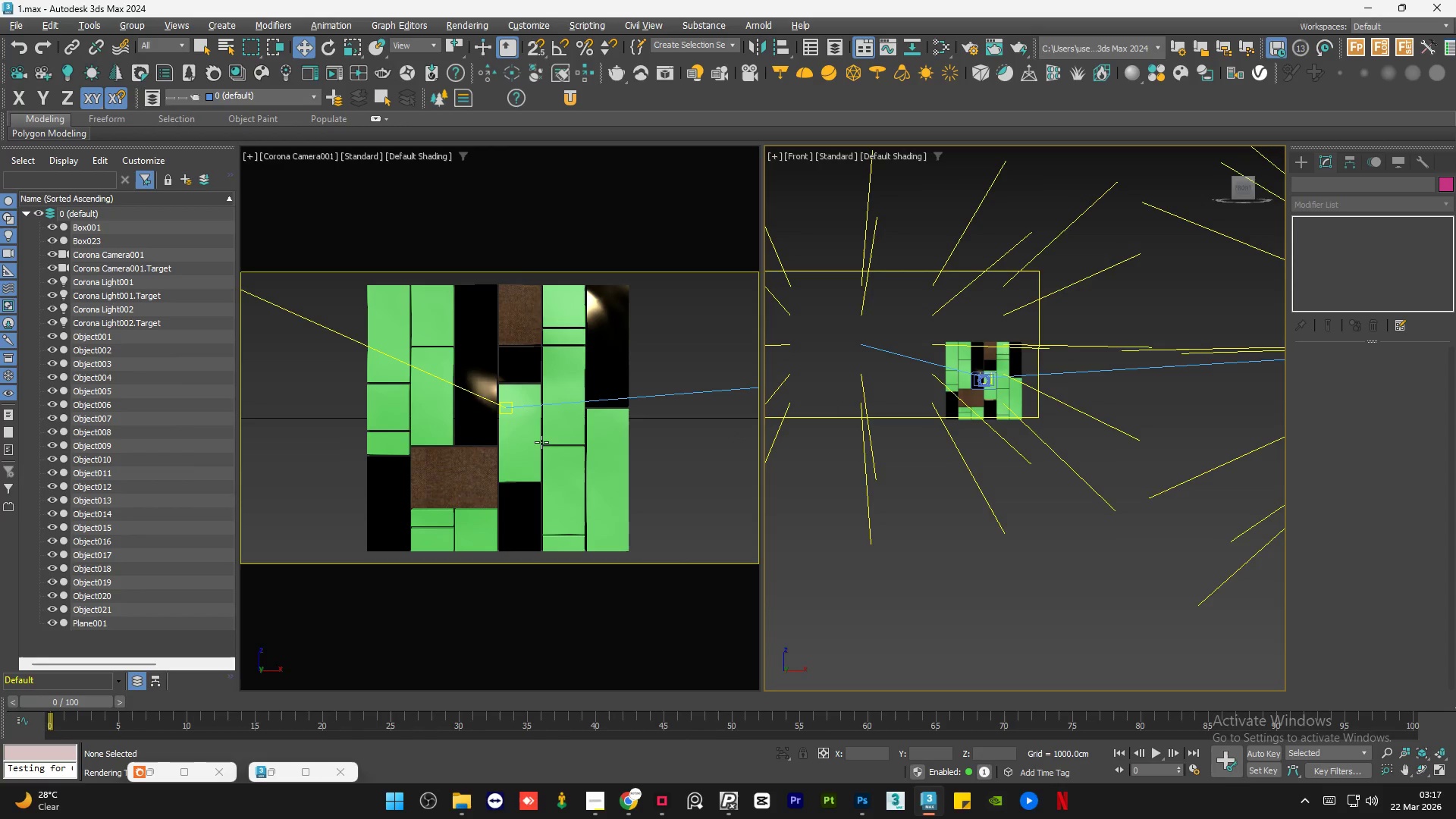 
left_click([406, 344])
 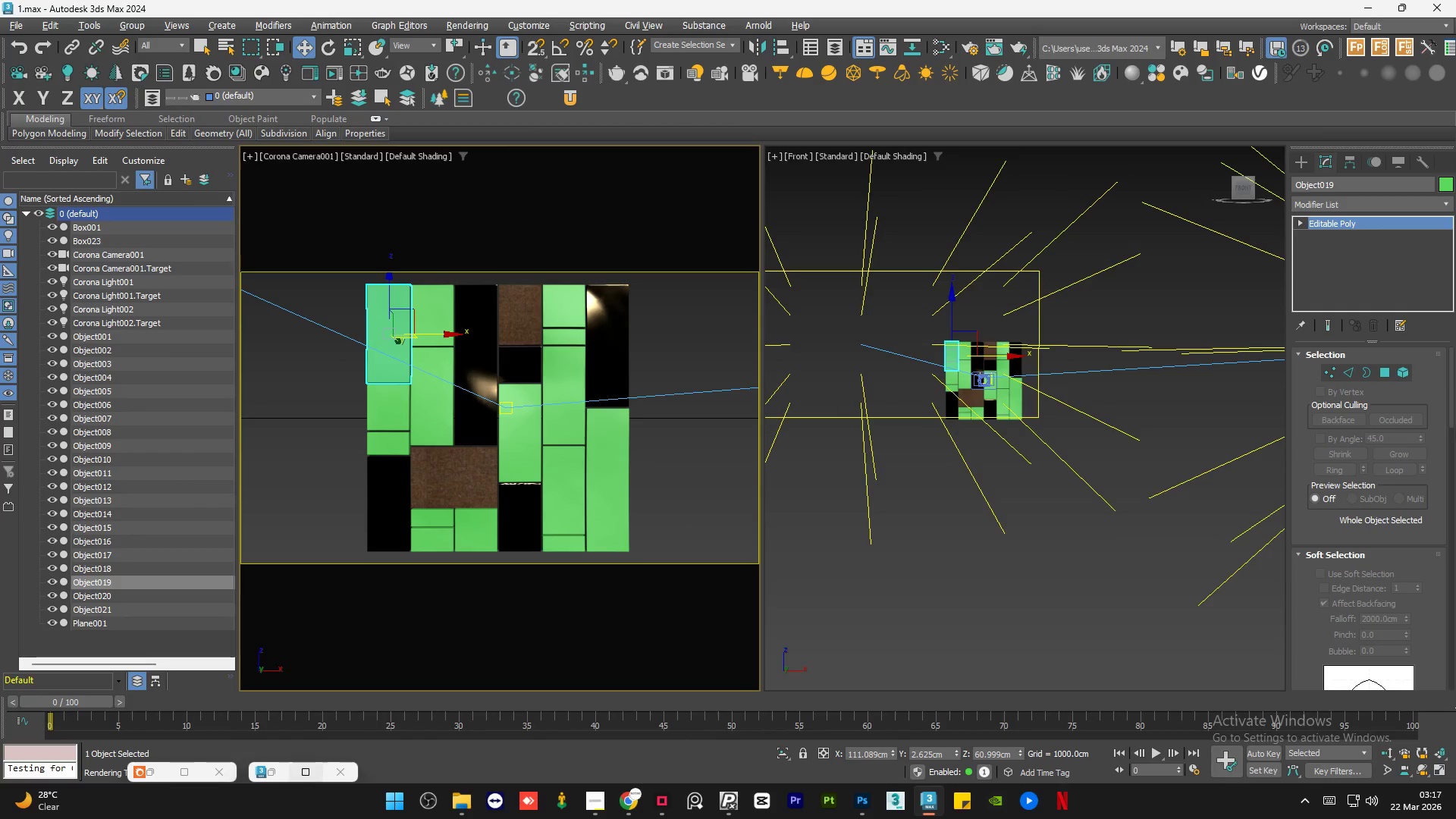 
right_click([1334, 237])
 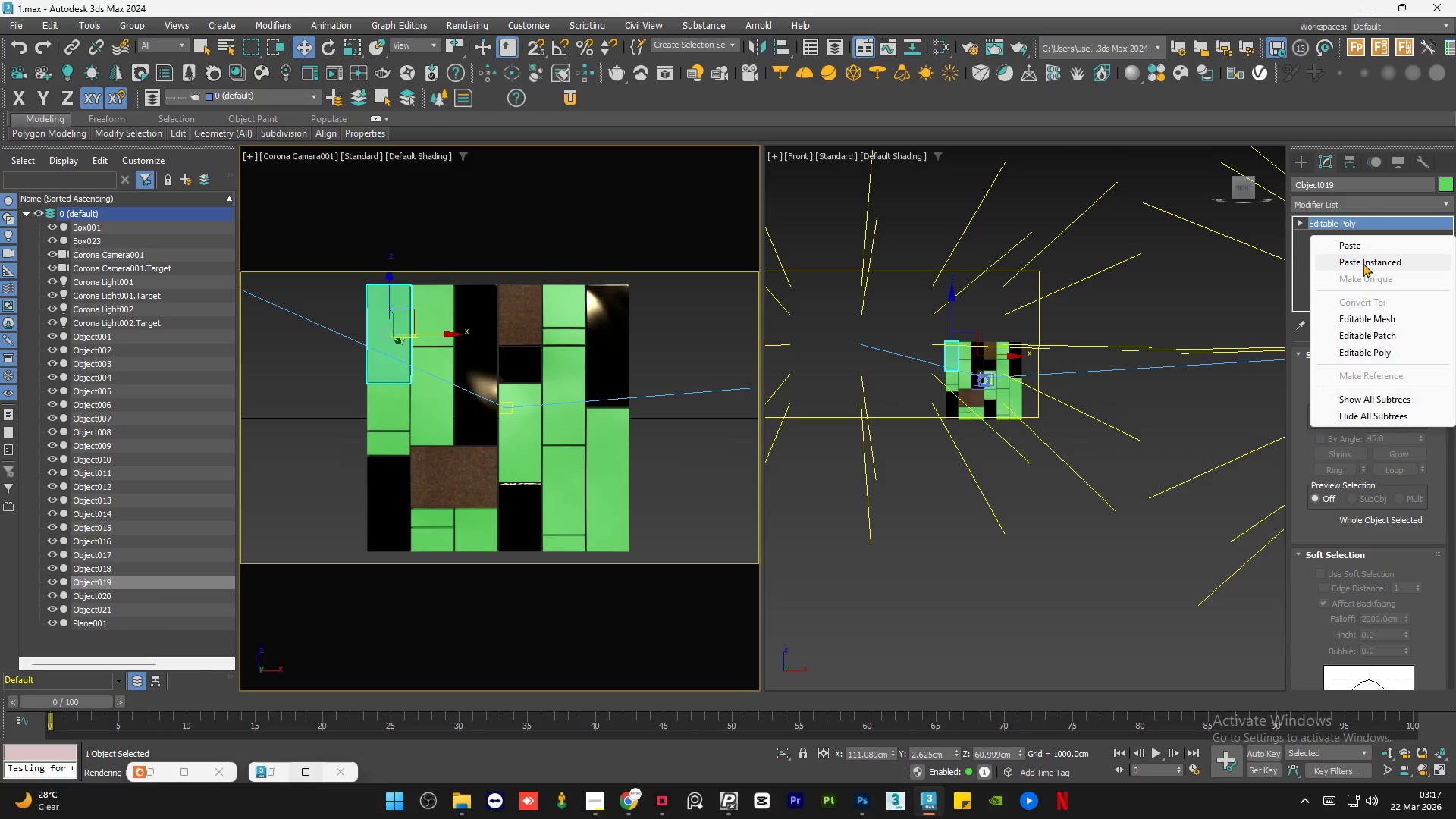 
left_click([1363, 263])
 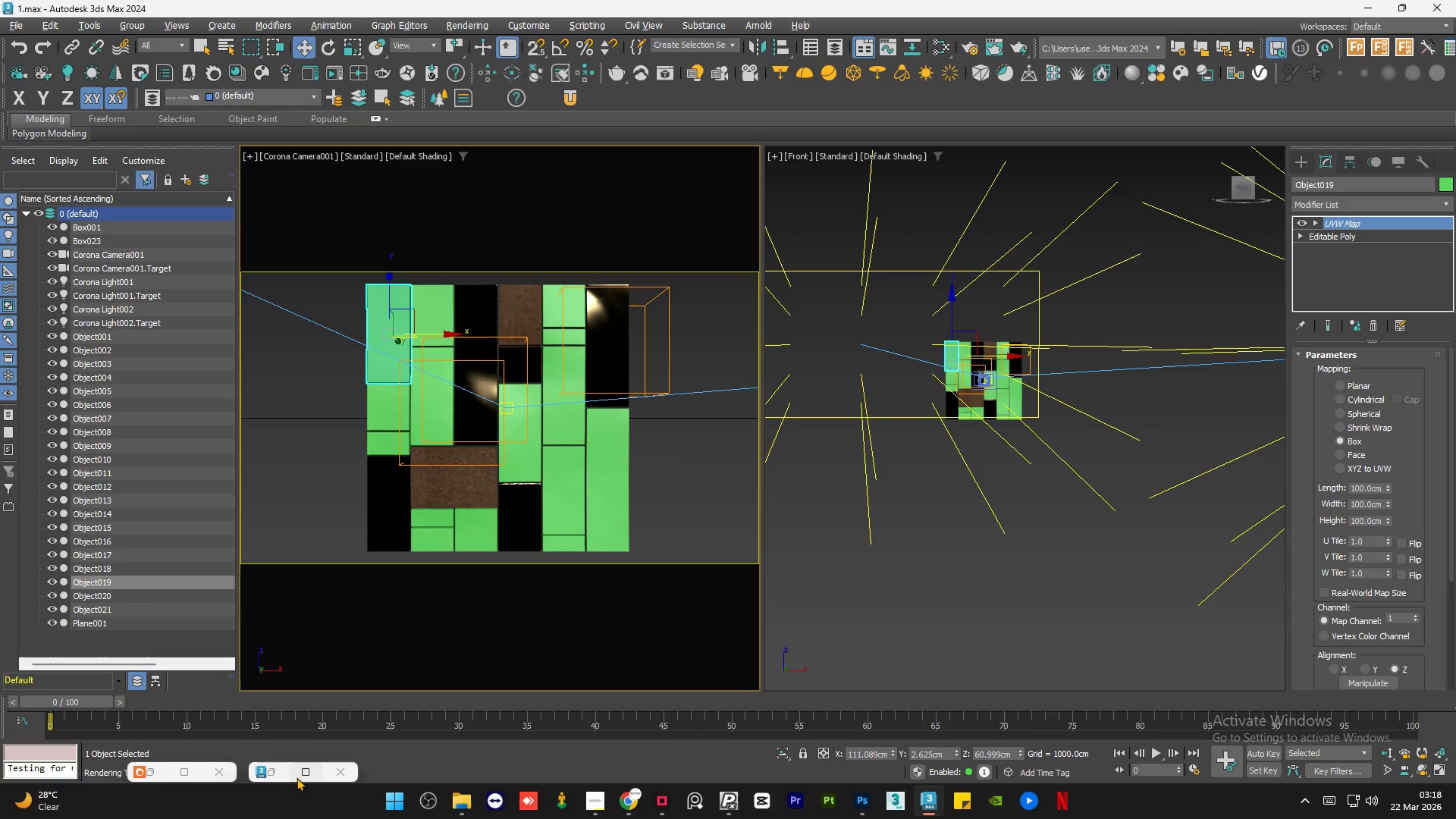 
left_click([284, 770])
 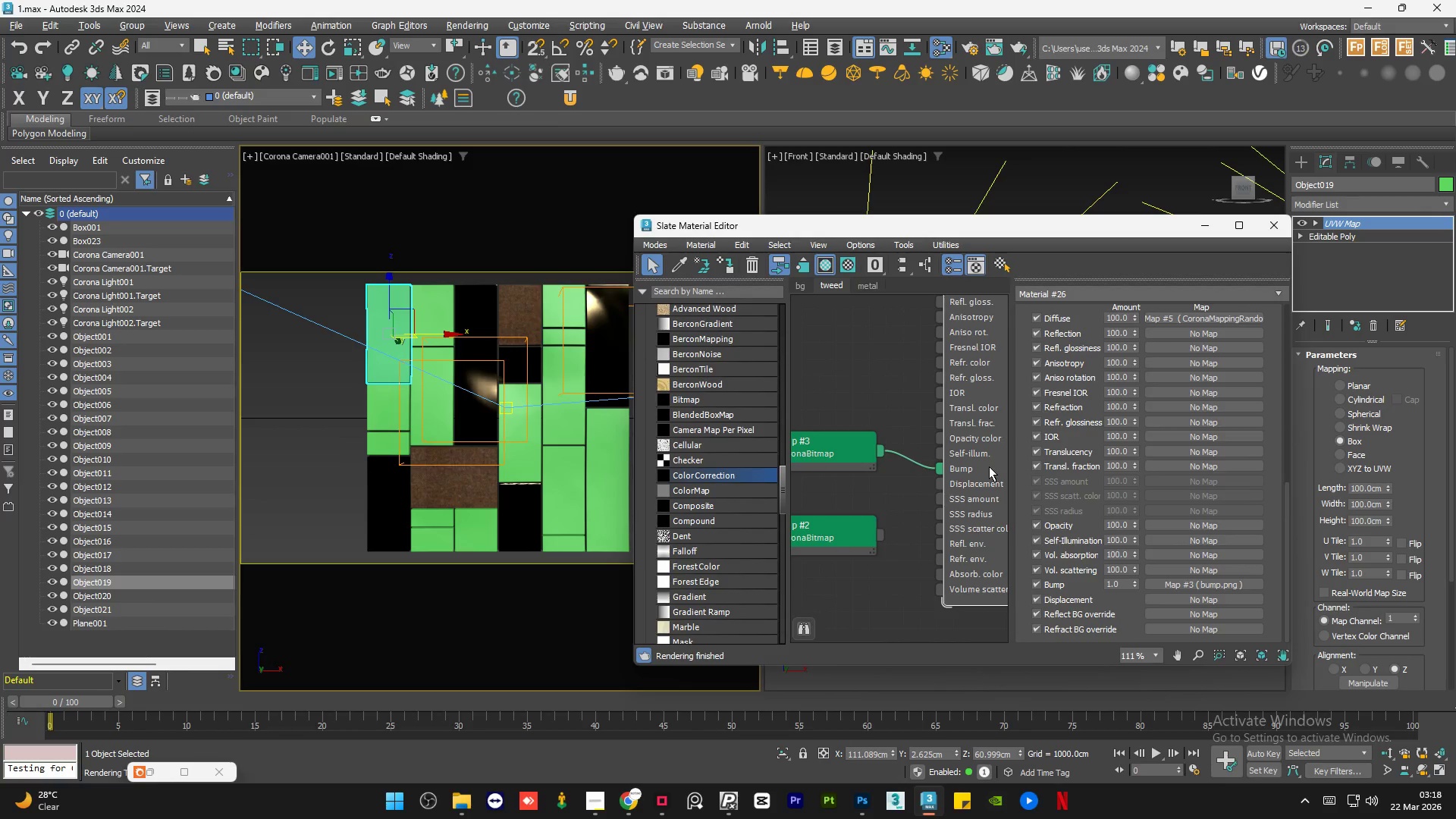 
left_click([987, 463])
 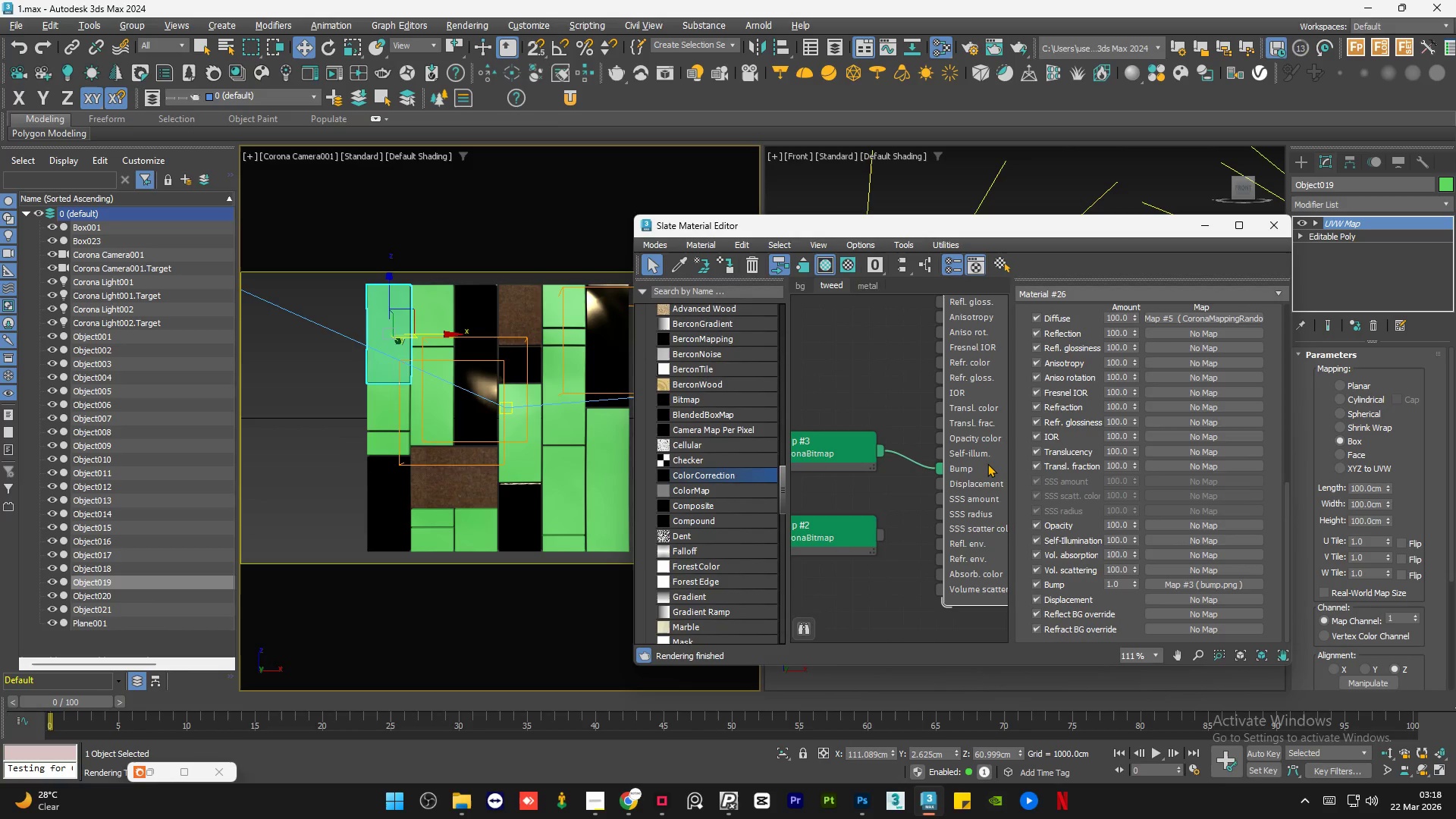 
key(A)
 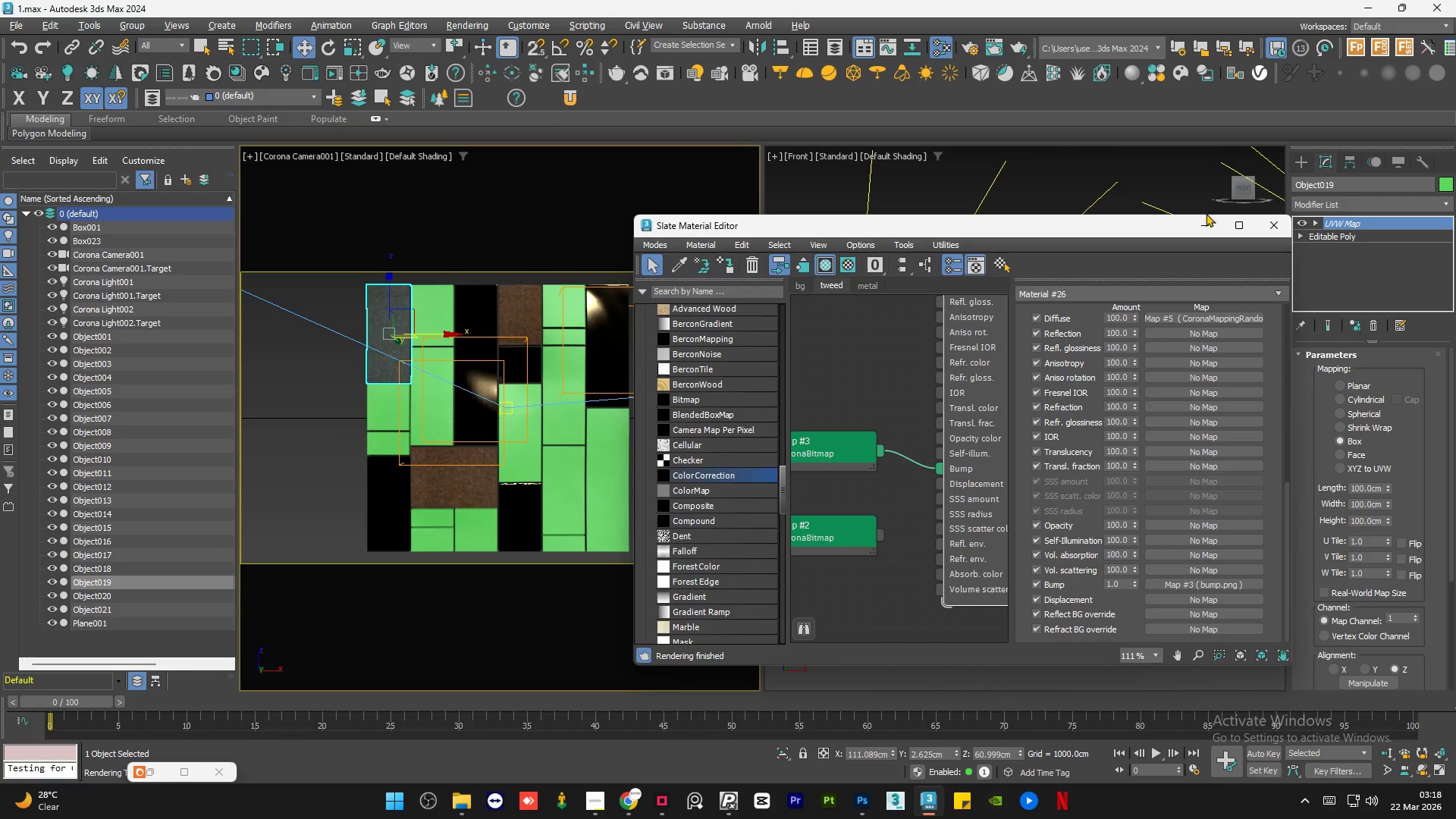 
left_click([1216, 221])
 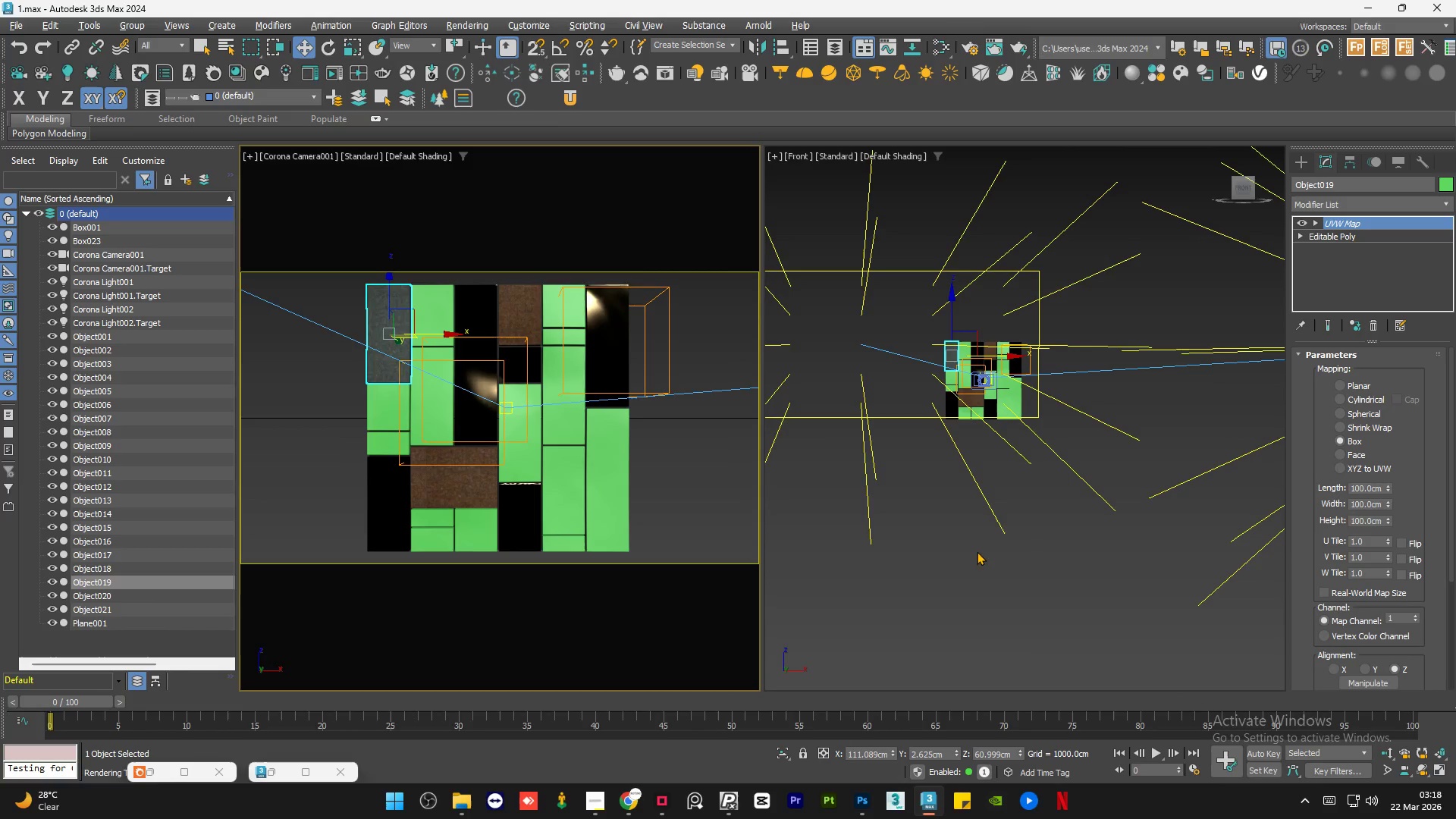 
left_click([929, 629])
 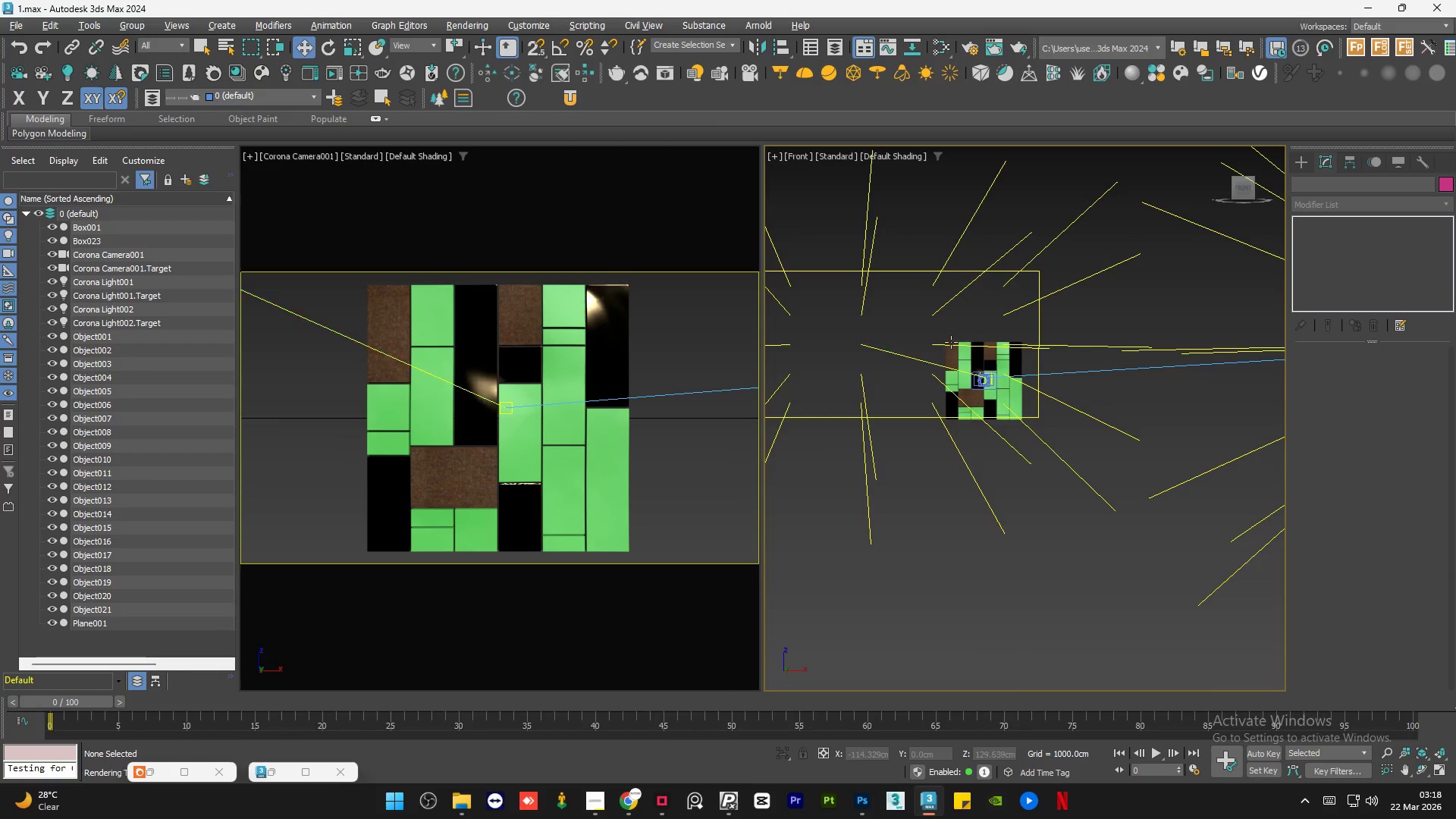 
scroll: coordinate [977, 599], scroll_direction: up, amount: 8.0
 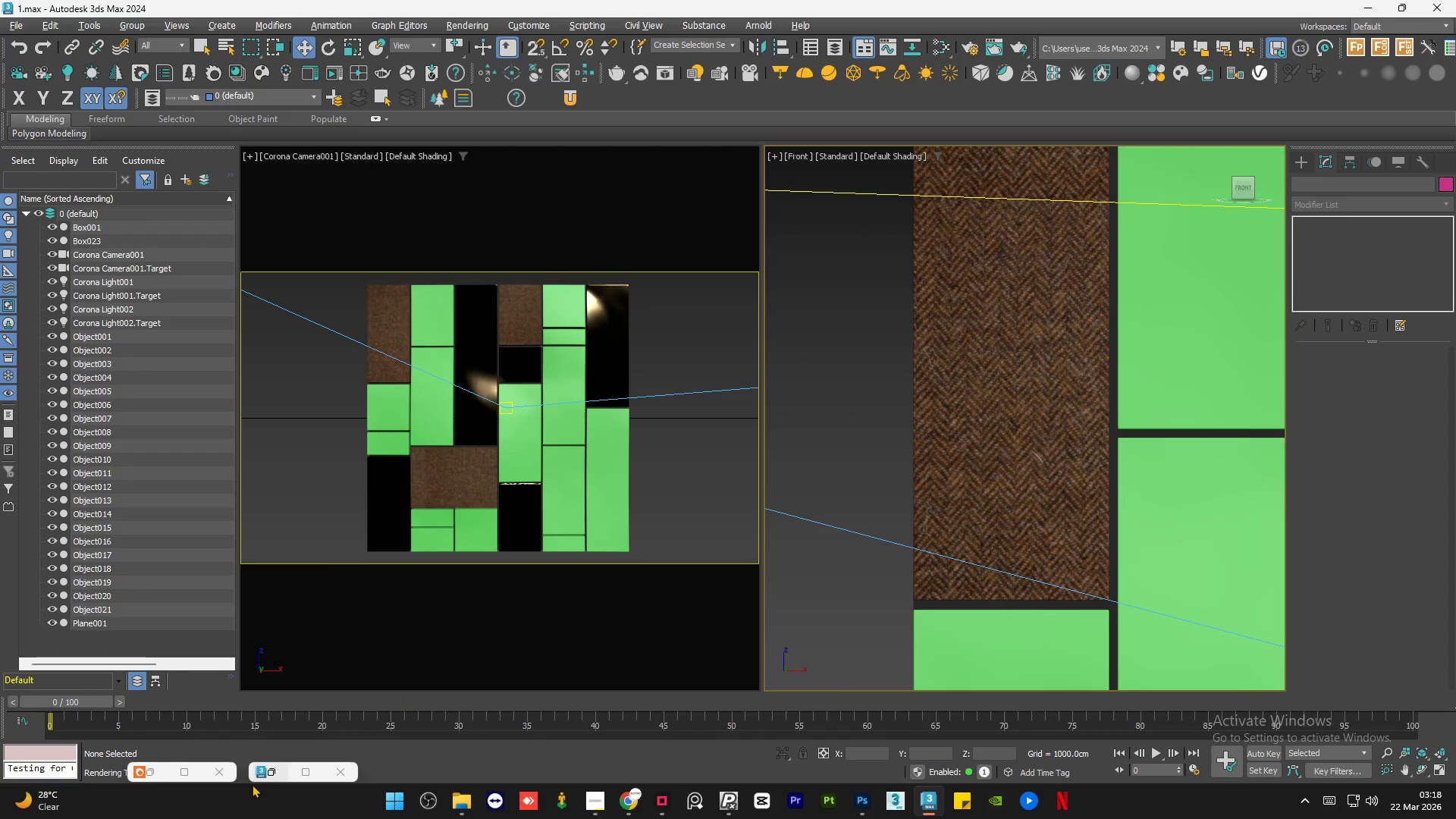 
left_click([284, 774])
 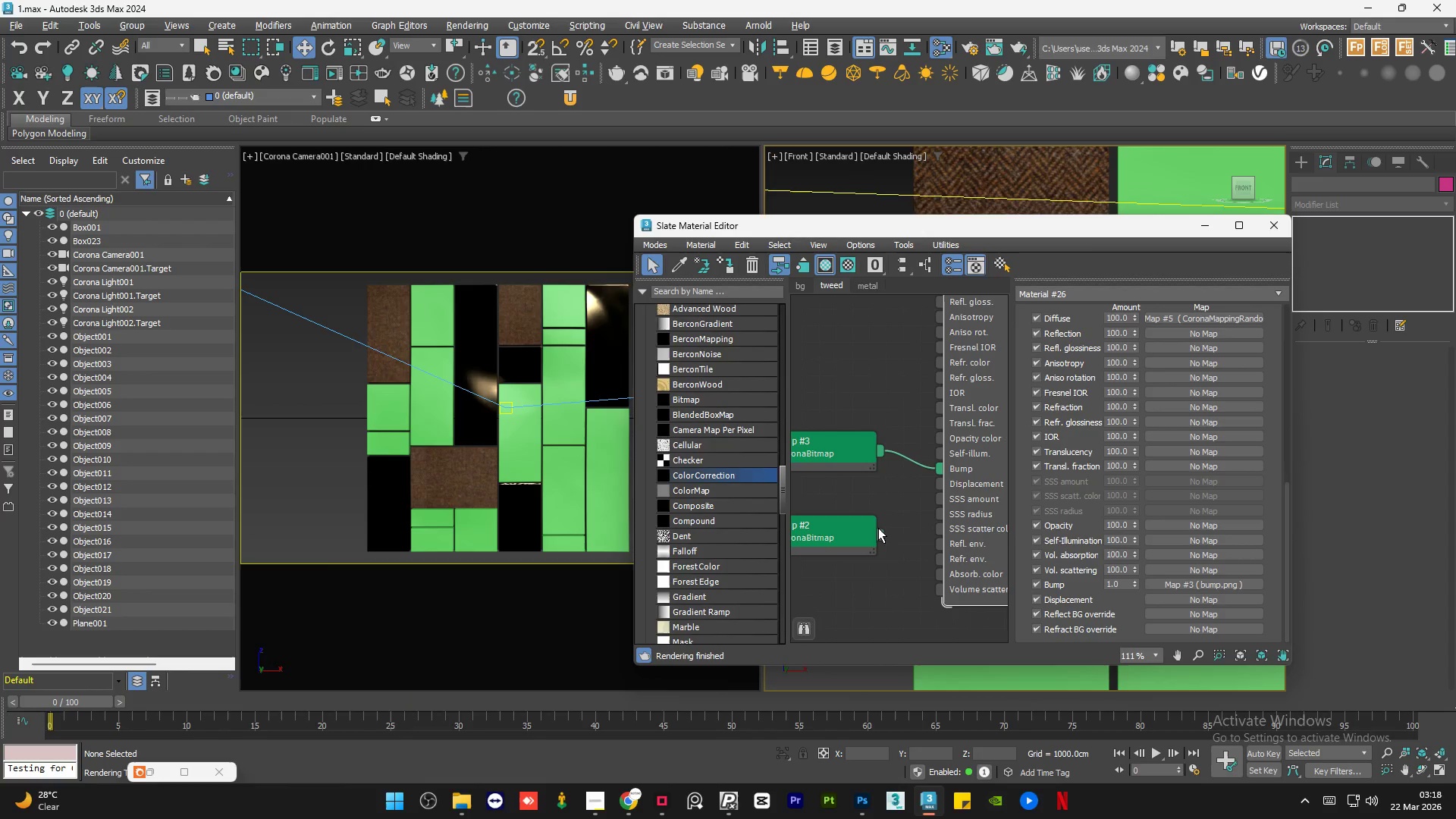 
left_click_drag(start_coordinate=[882, 535], to_coordinate=[948, 487])
 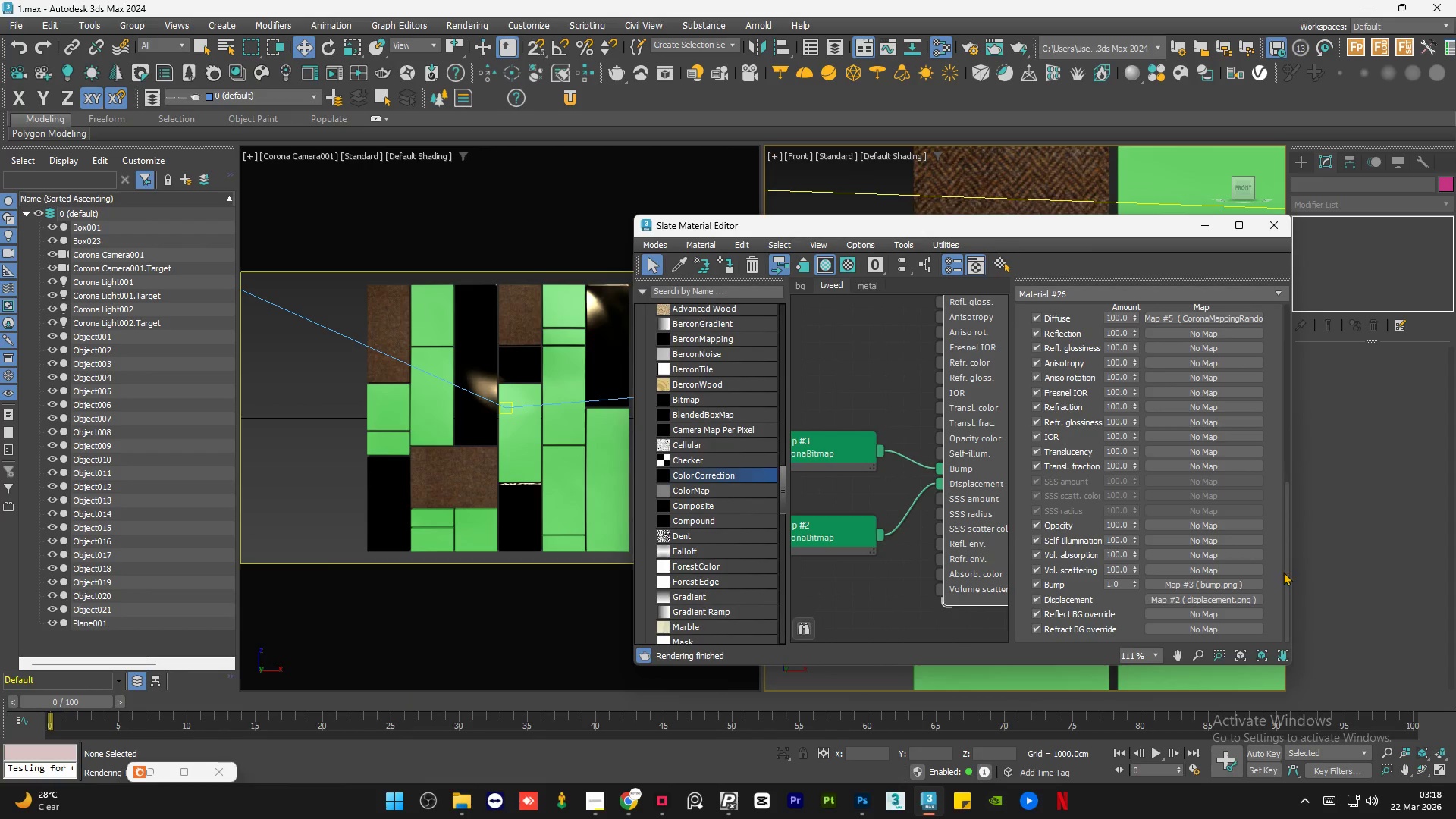 
left_click_drag(start_coordinate=[1285, 570], to_coordinate=[1296, 487])
 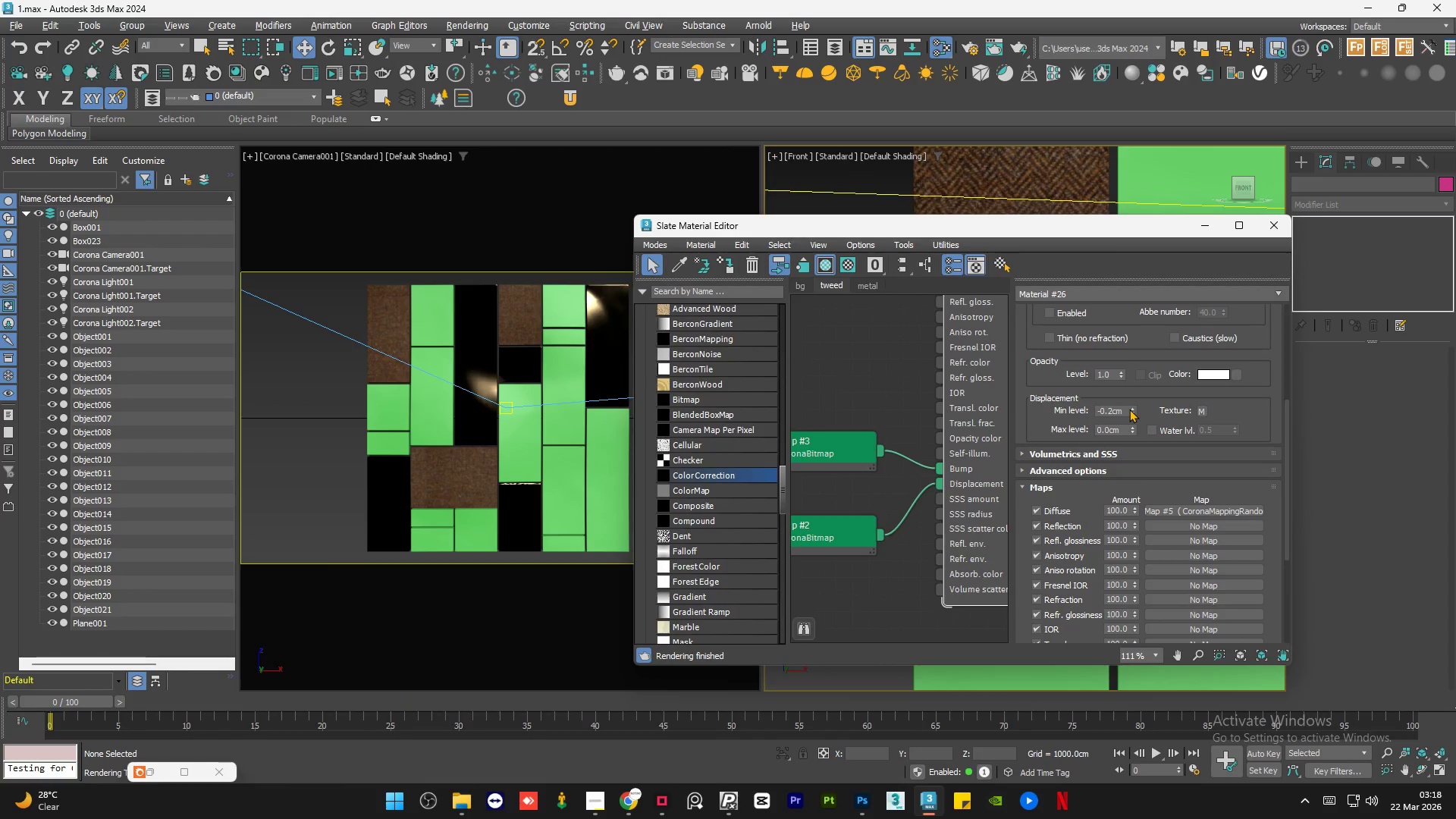 
right_click([1130, 409])
 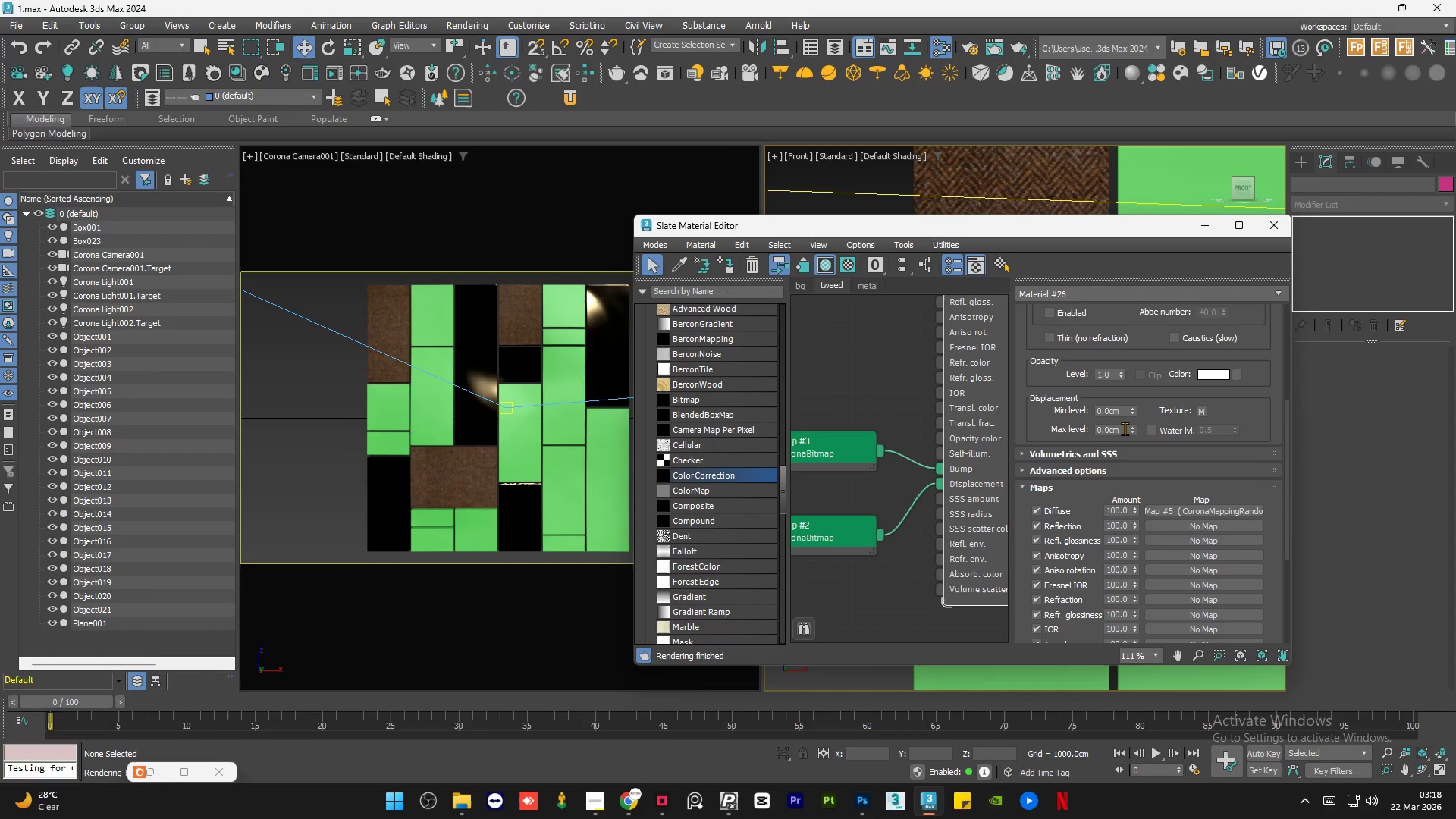 
double_click([1125, 428])
 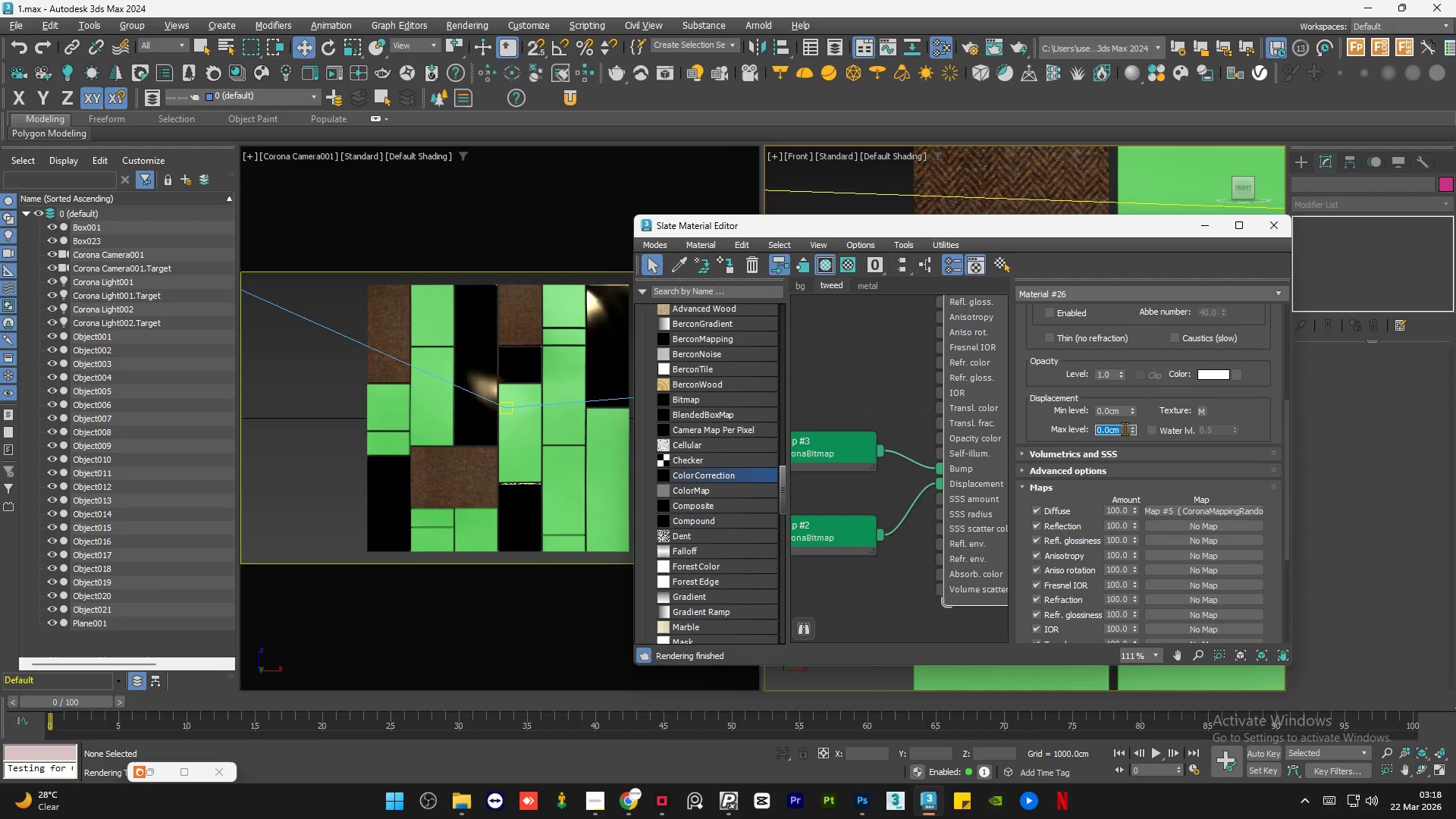 
key(NumpadDecimal)
 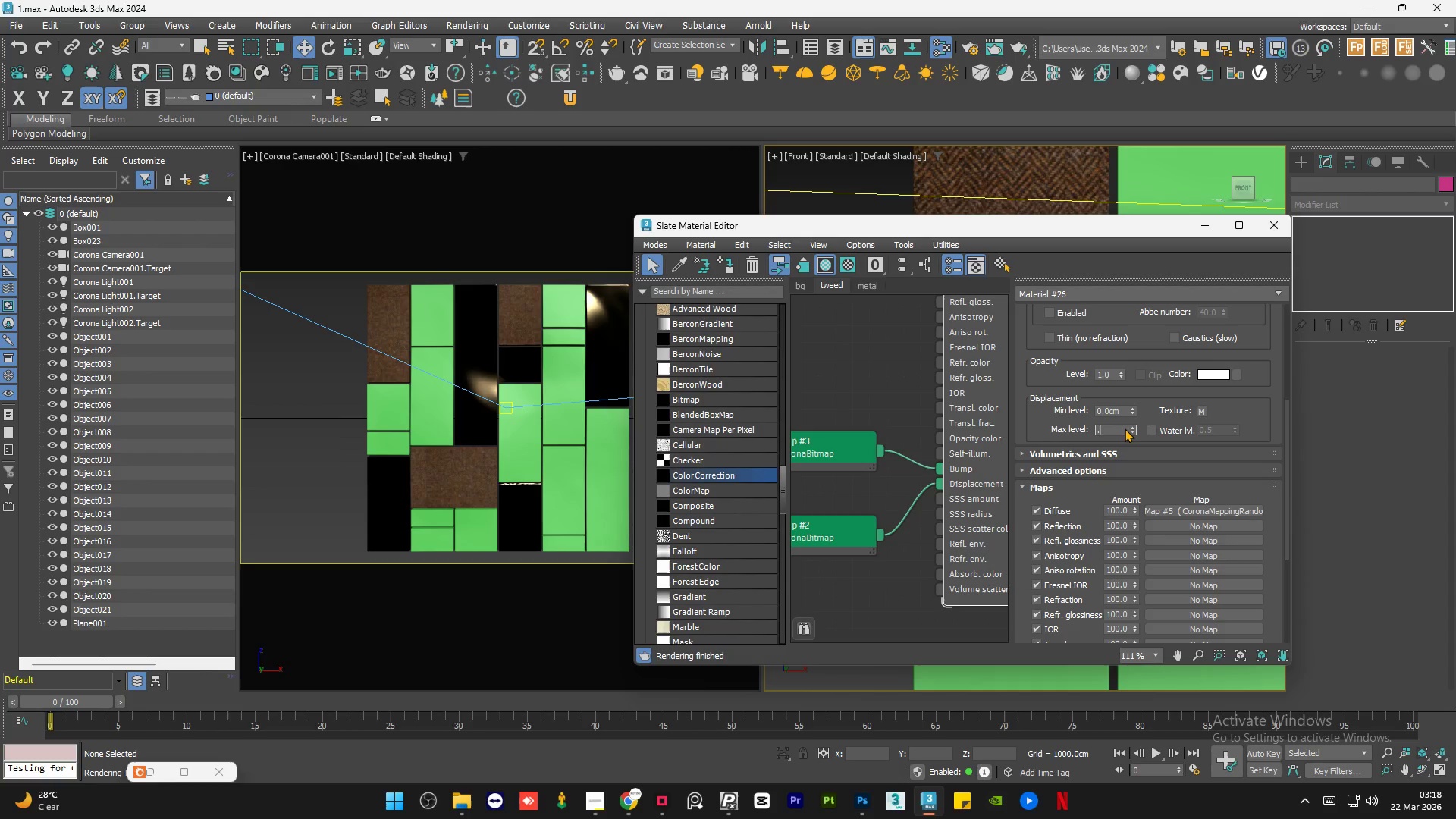 
key(Numpad5)
 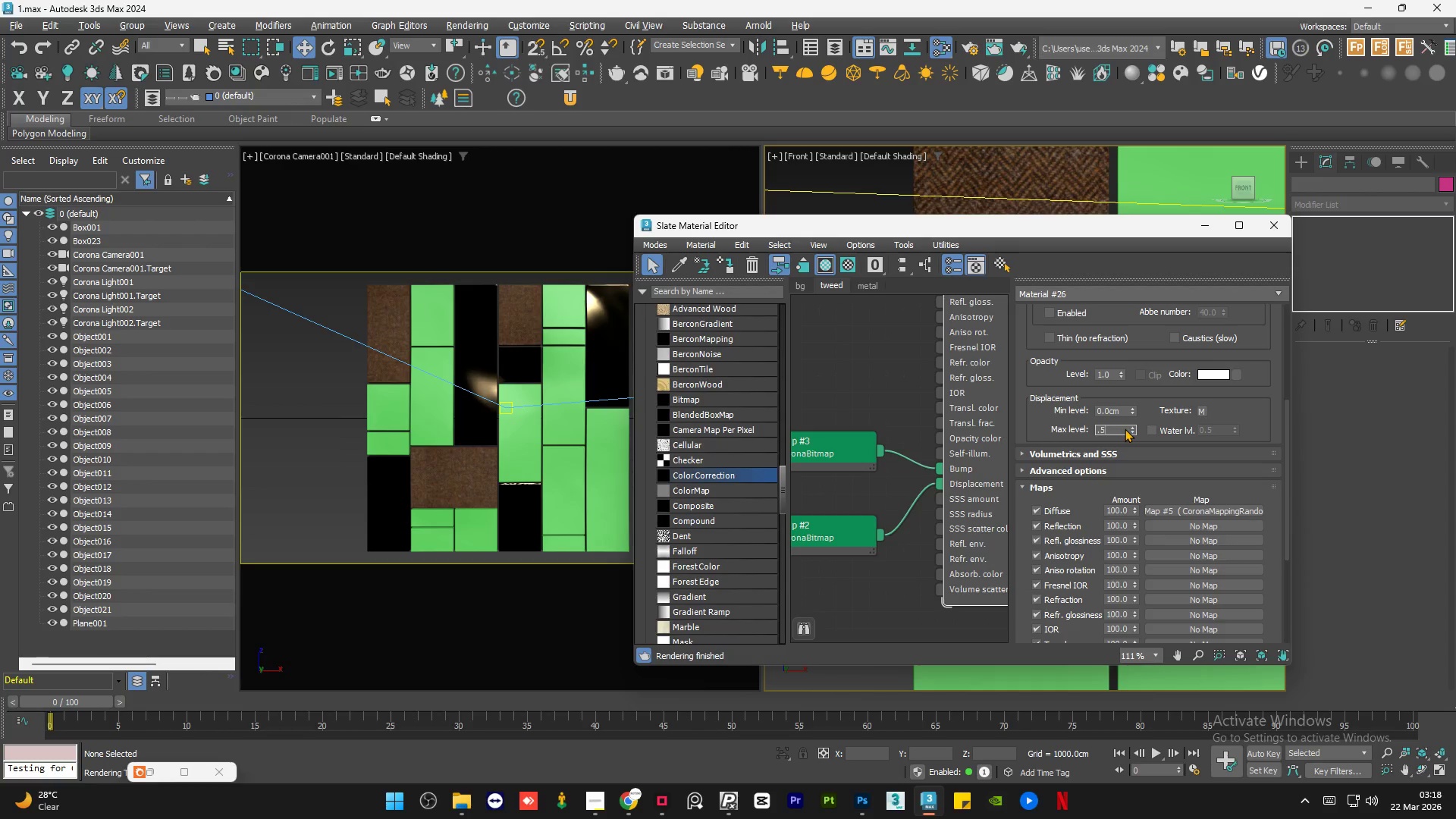 
key(NumpadEnter)
 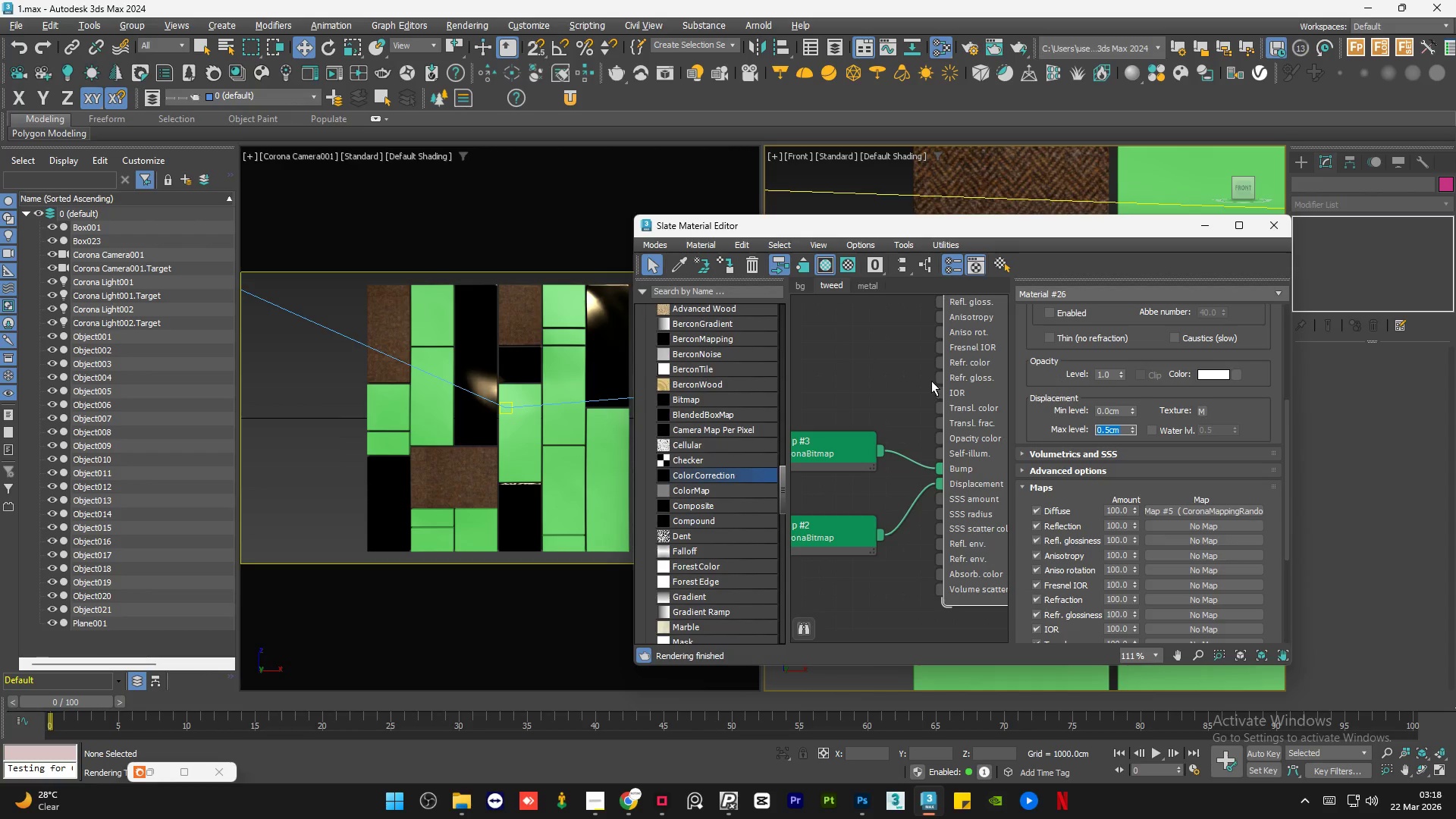 
left_click([841, 379])
 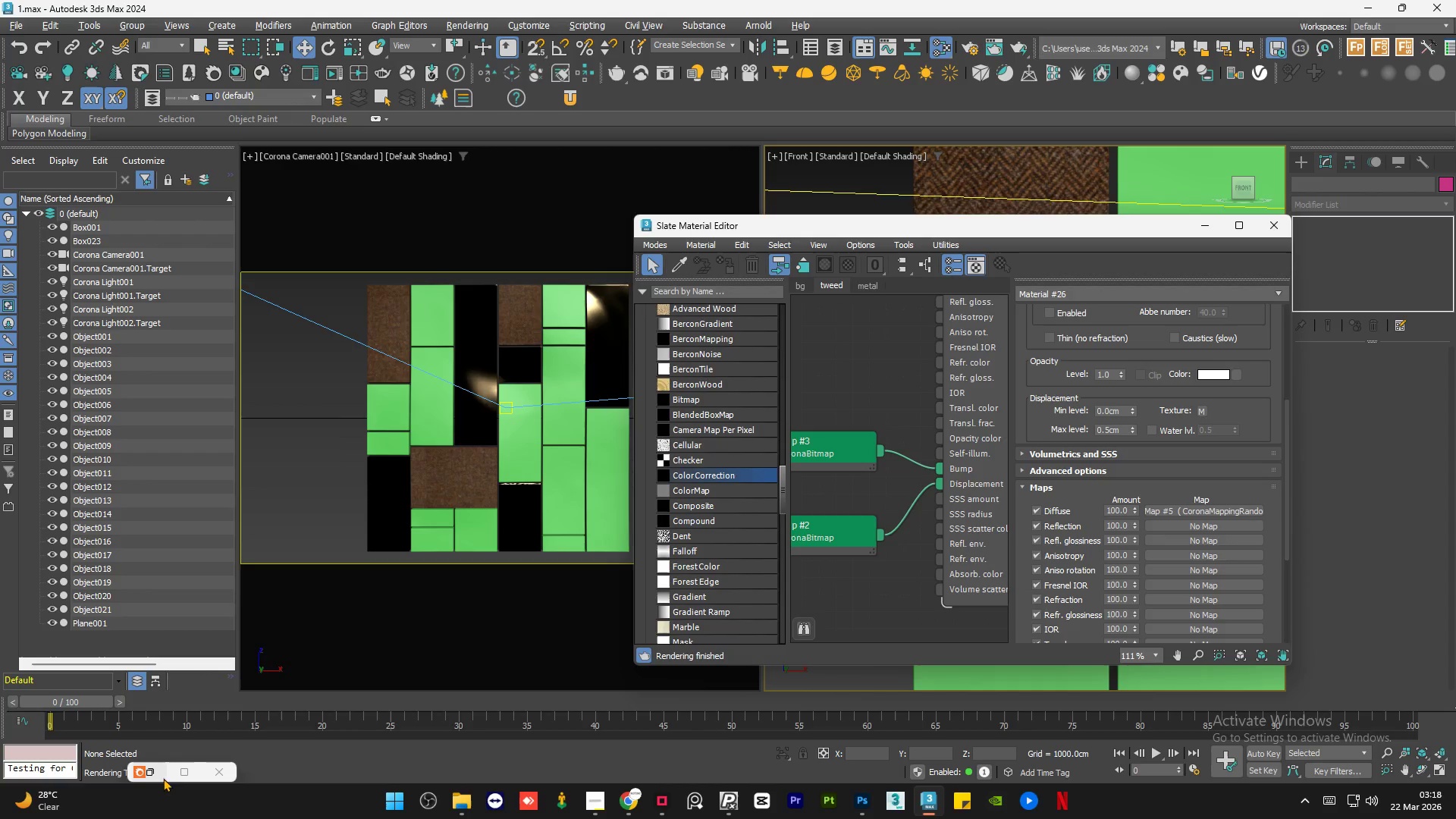 
left_click([153, 765])
 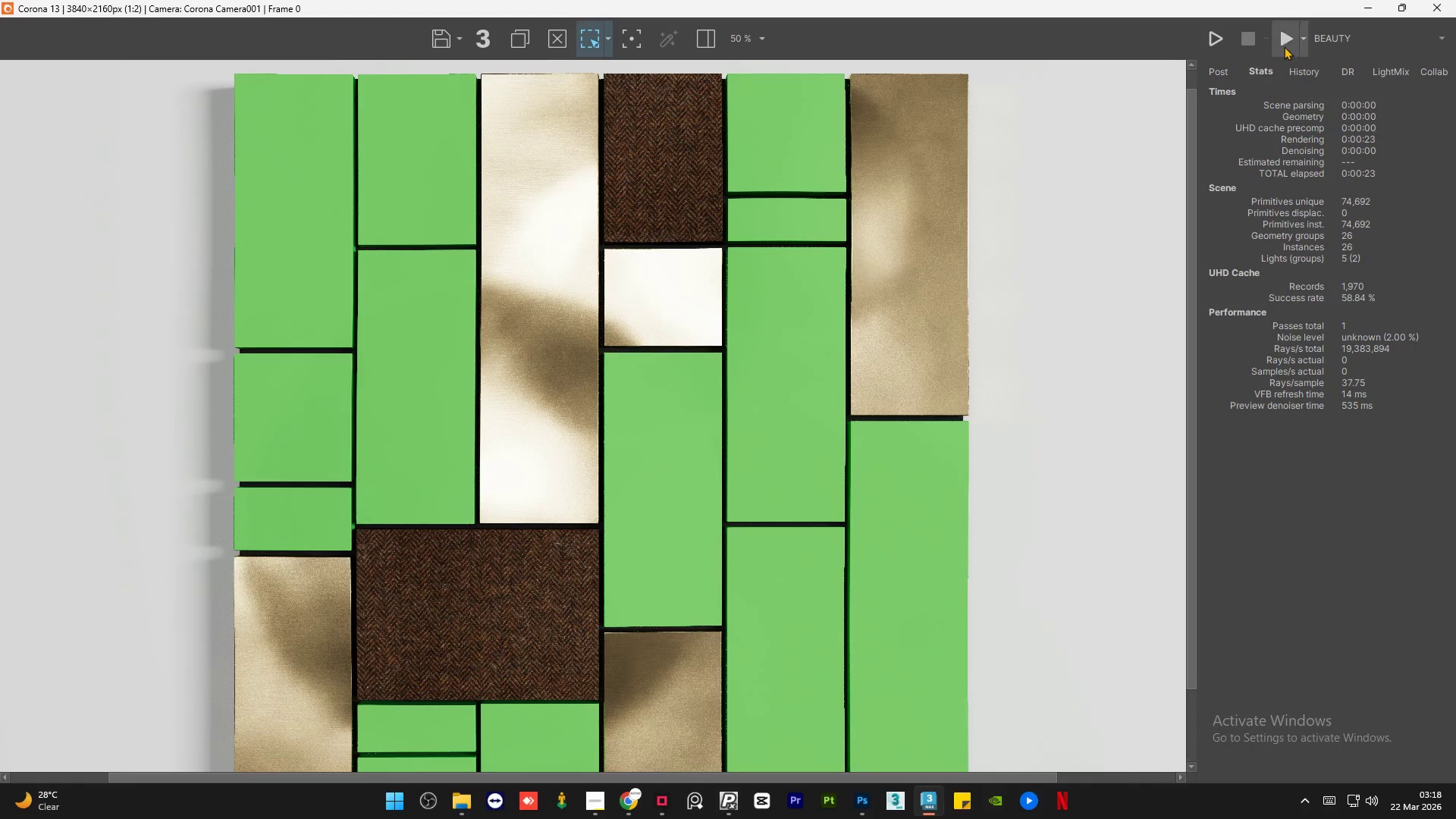 
left_click([1285, 42])
 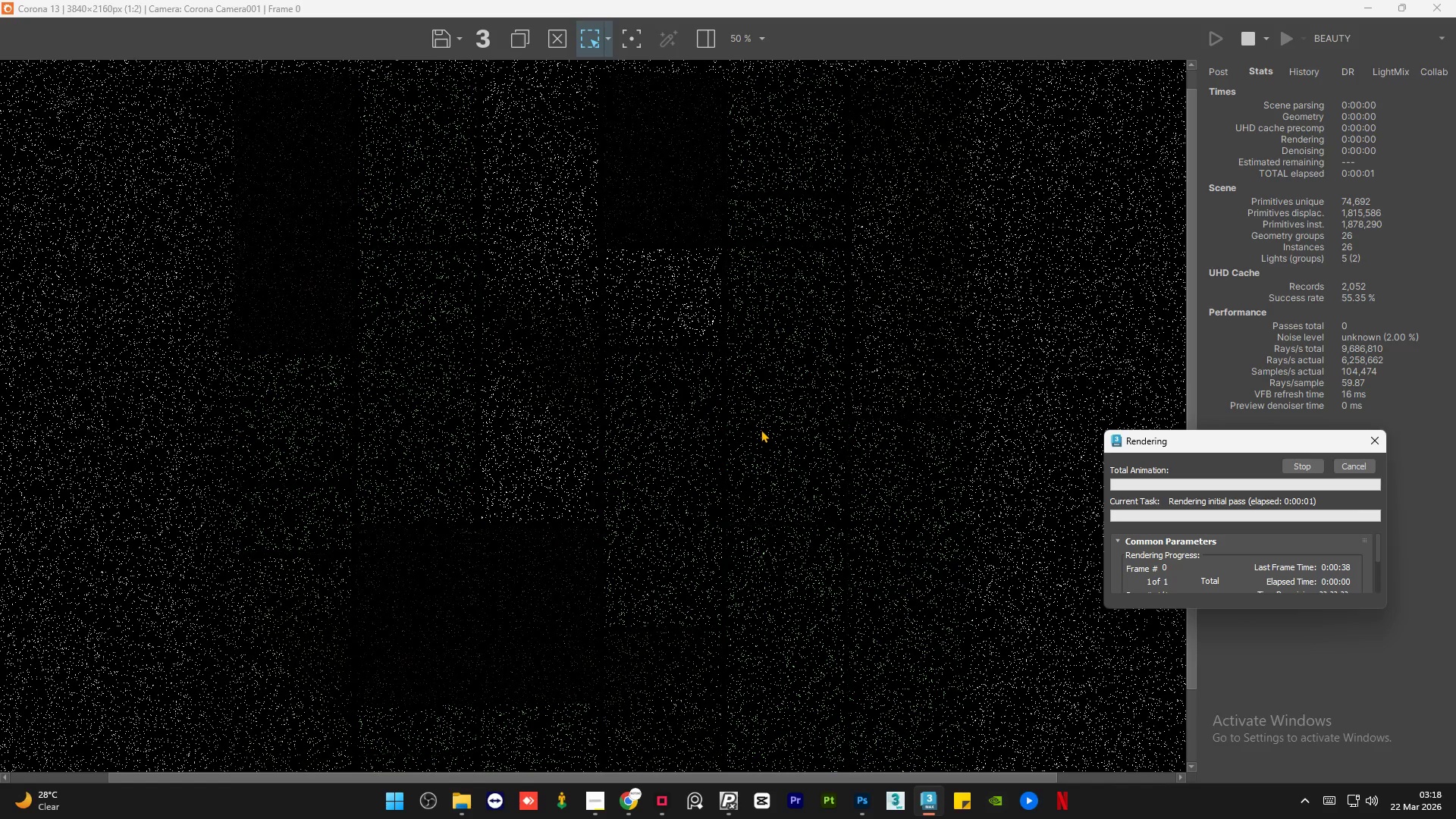 
scroll: coordinate [761, 429], scroll_direction: down, amount: 1.0
 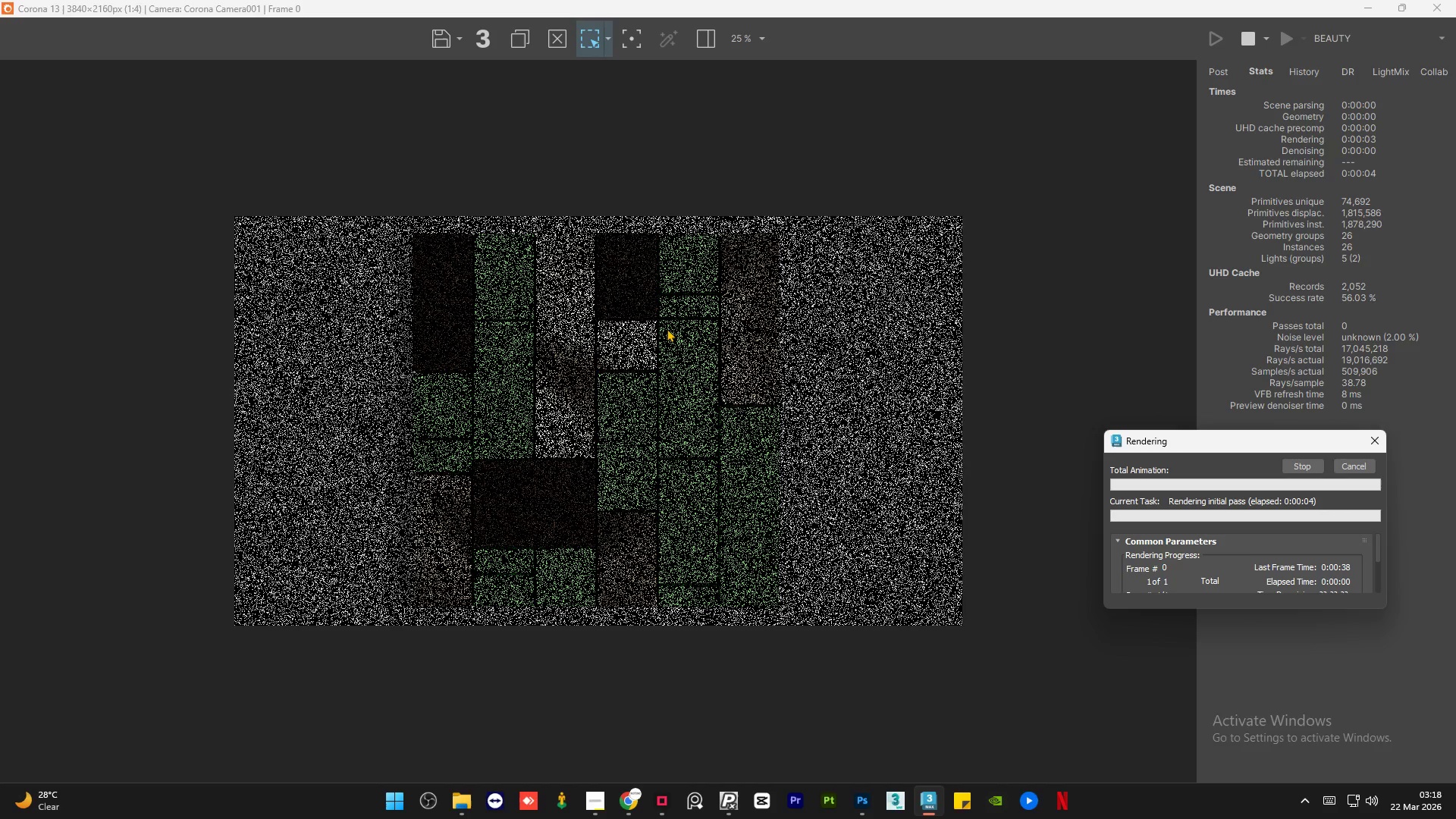 
scroll: coordinate [628, 245], scroll_direction: up, amount: 4.0
 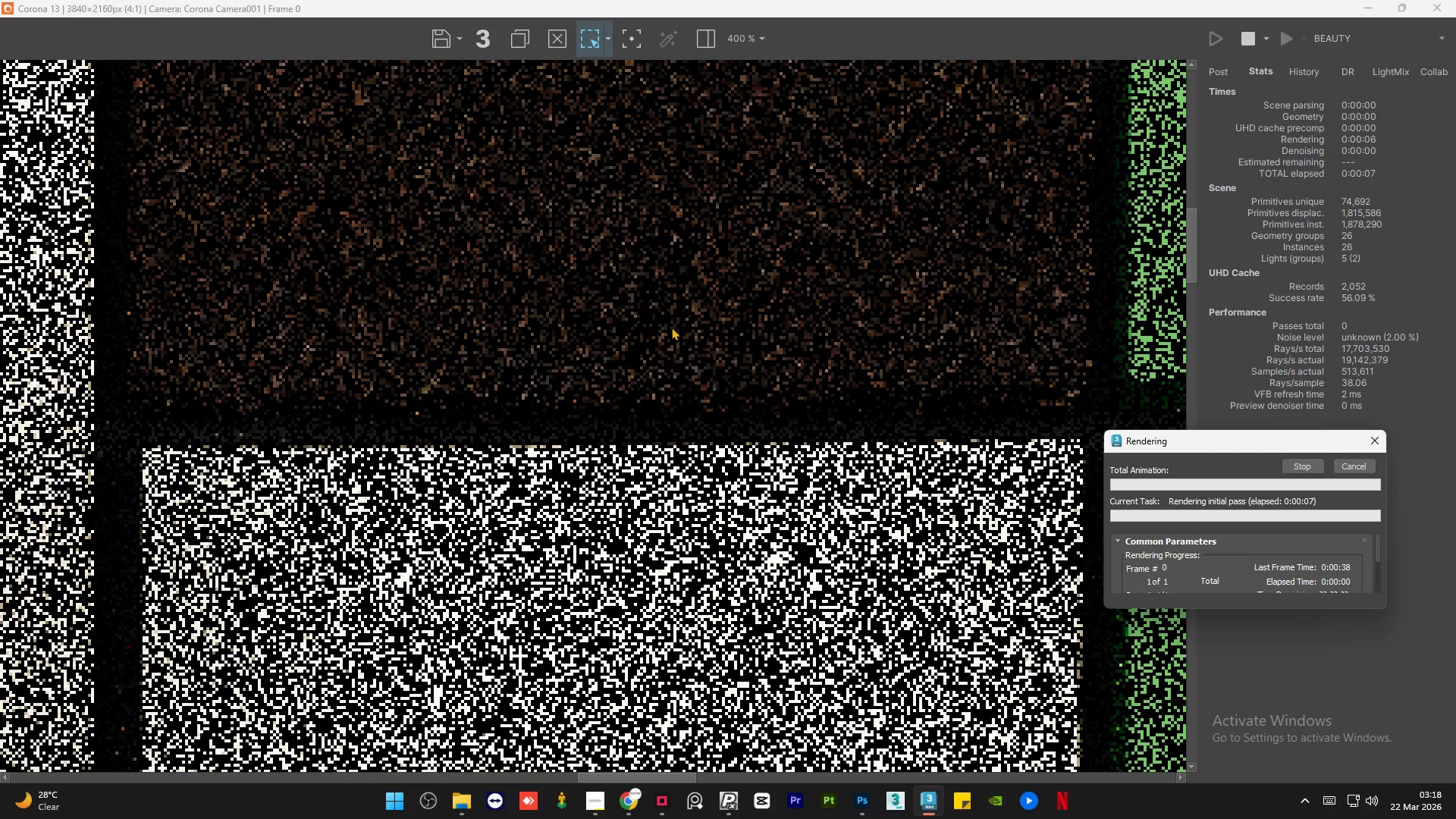 
scroll: coordinate [696, 367], scroll_direction: down, amount: 2.0
 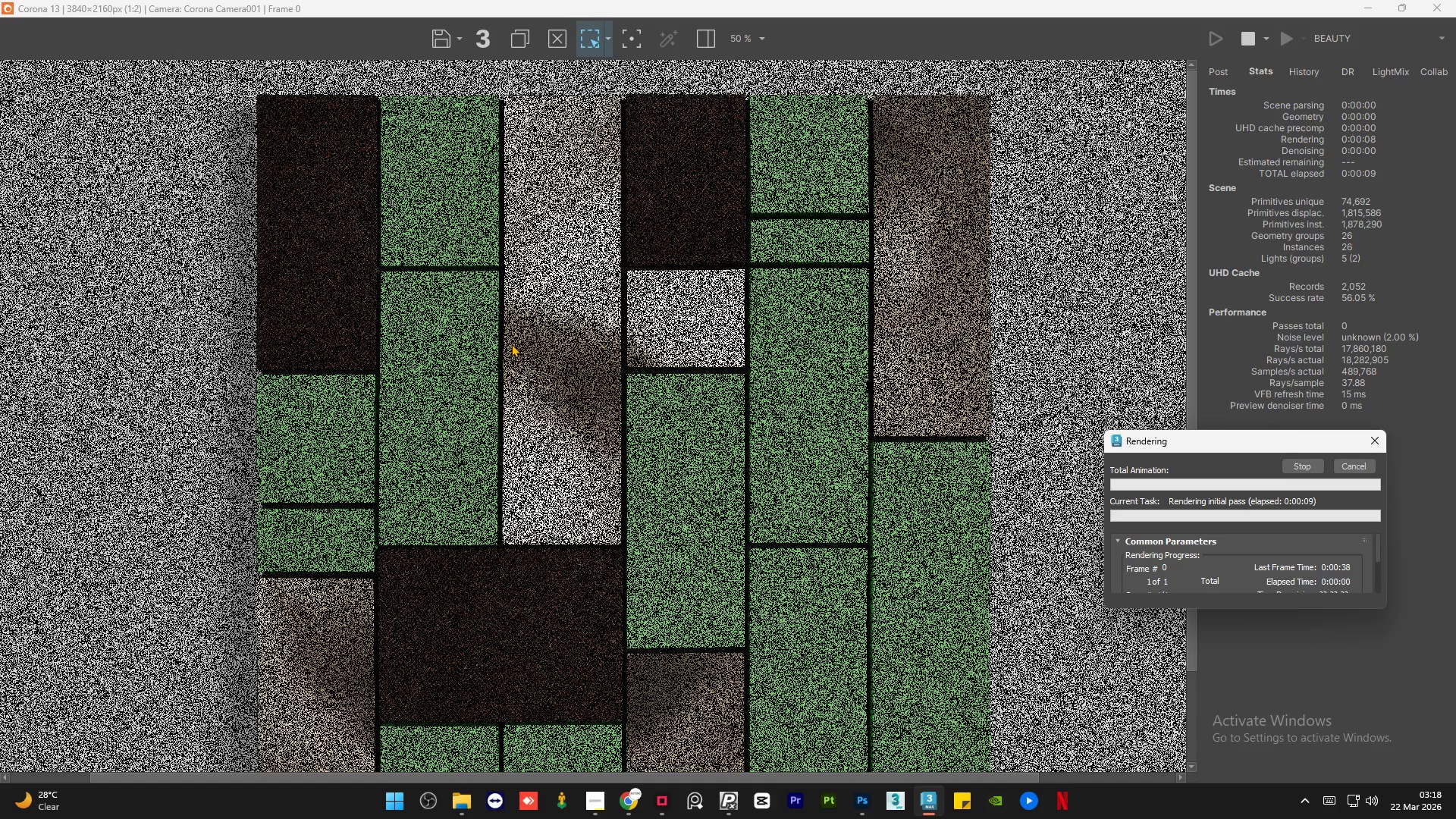 
scroll: coordinate [331, 406], scroll_direction: up, amount: 3.0
 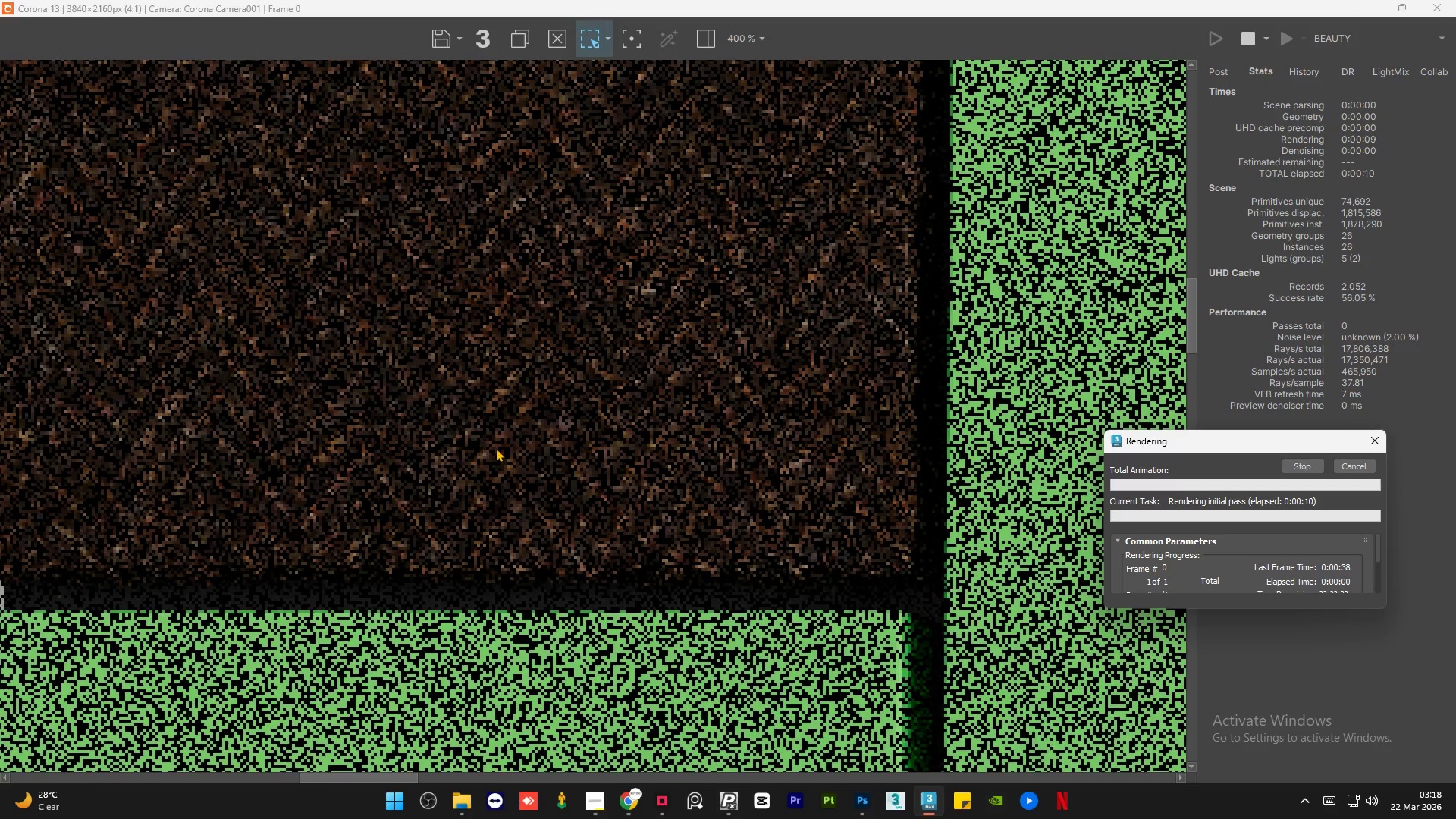 
scroll: coordinate [496, 448], scroll_direction: down, amount: 1.0
 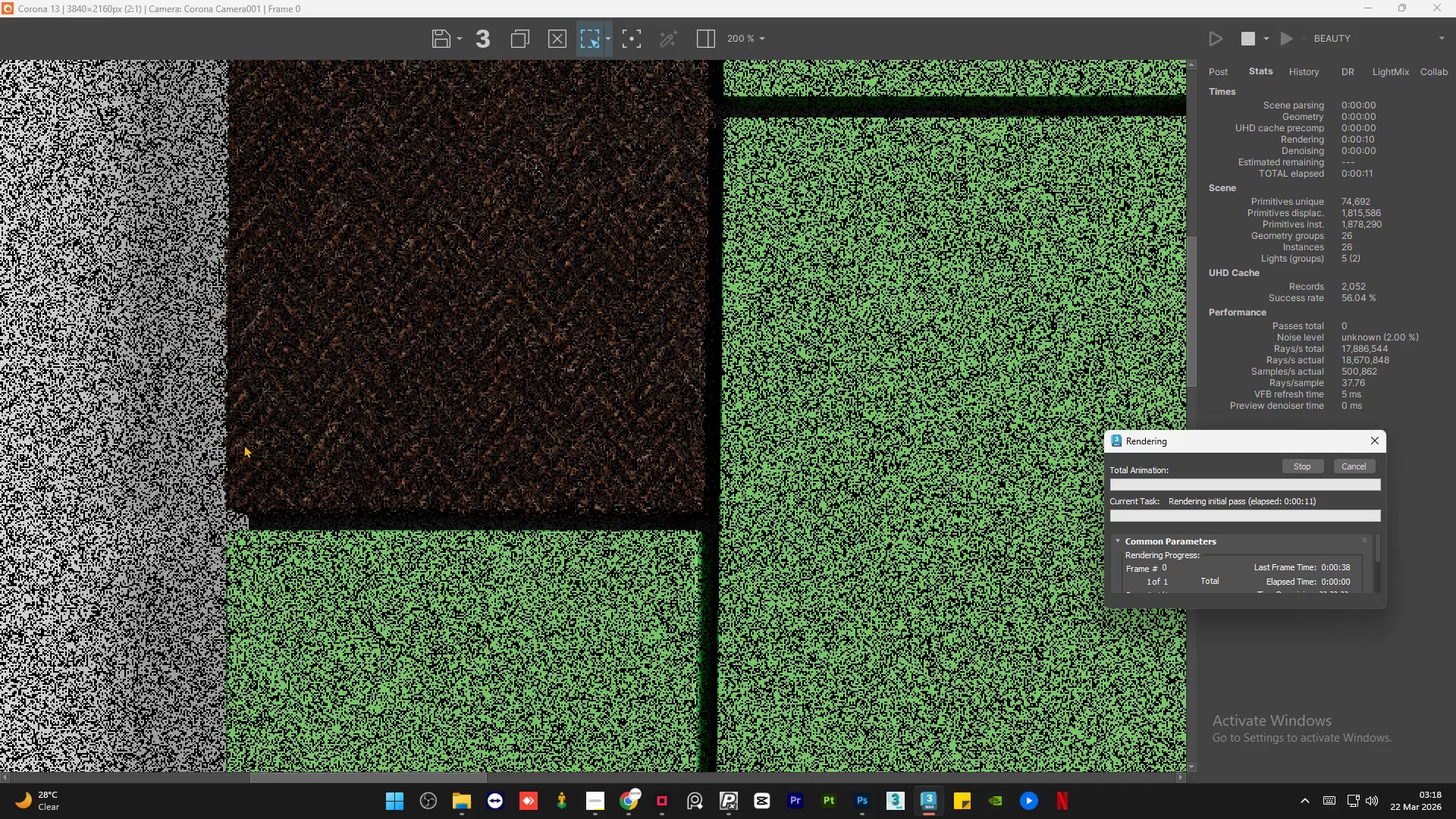 
scroll: coordinate [241, 445], scroll_direction: up, amount: 1.0
 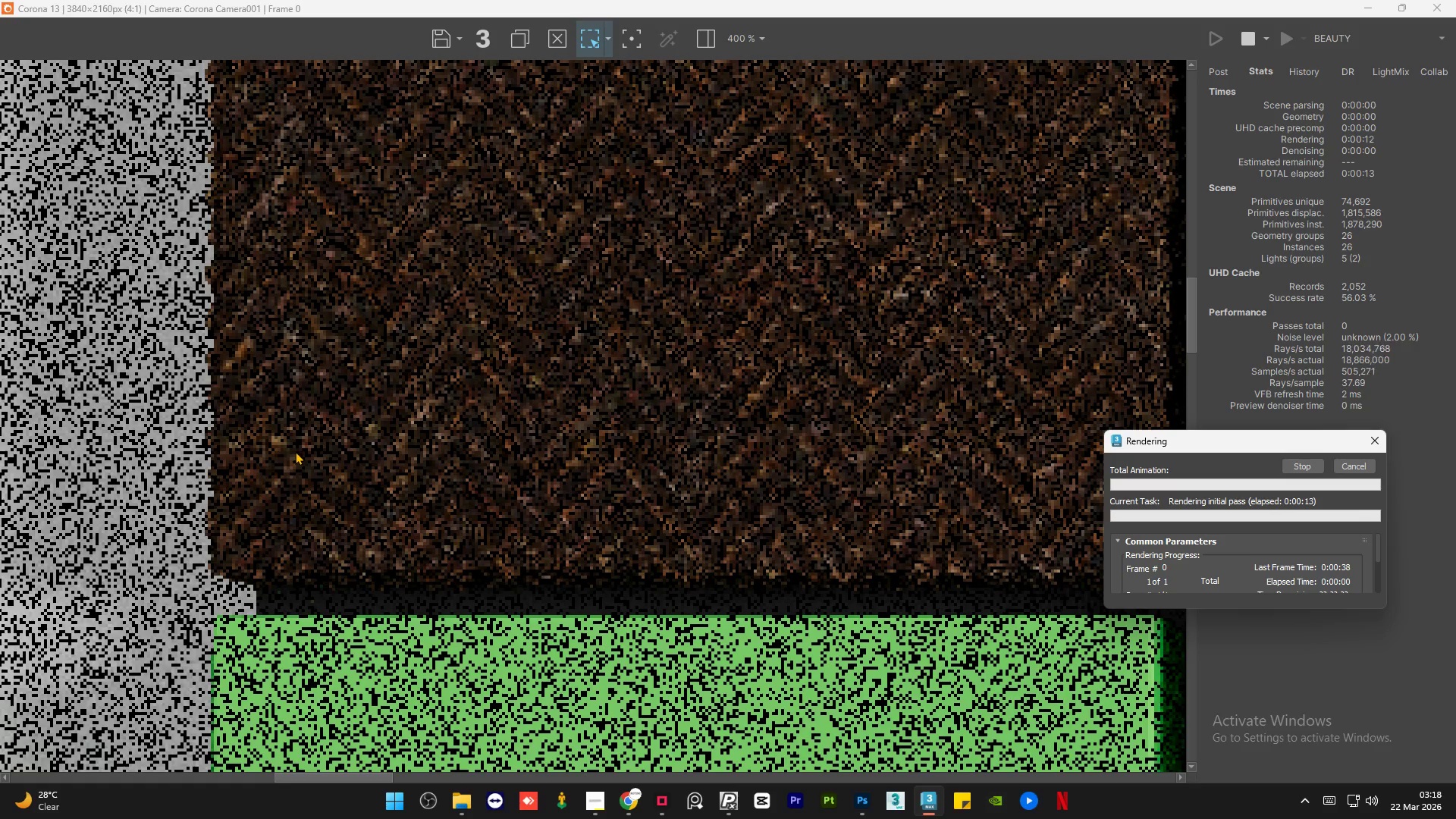 
scroll: coordinate [364, 494], scroll_direction: down, amount: 3.0
 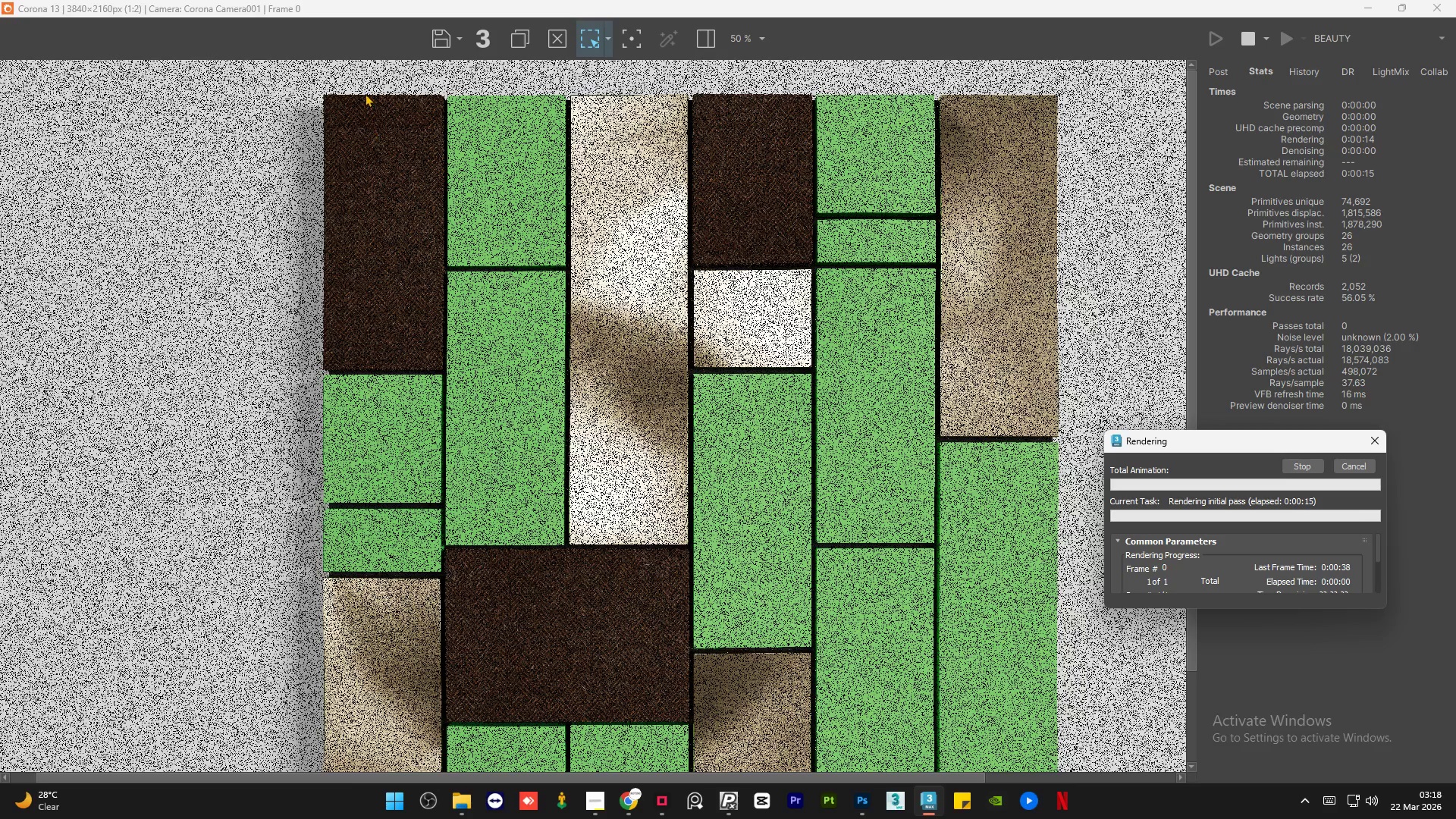 
scroll: coordinate [362, 93], scroll_direction: up, amount: 3.0
 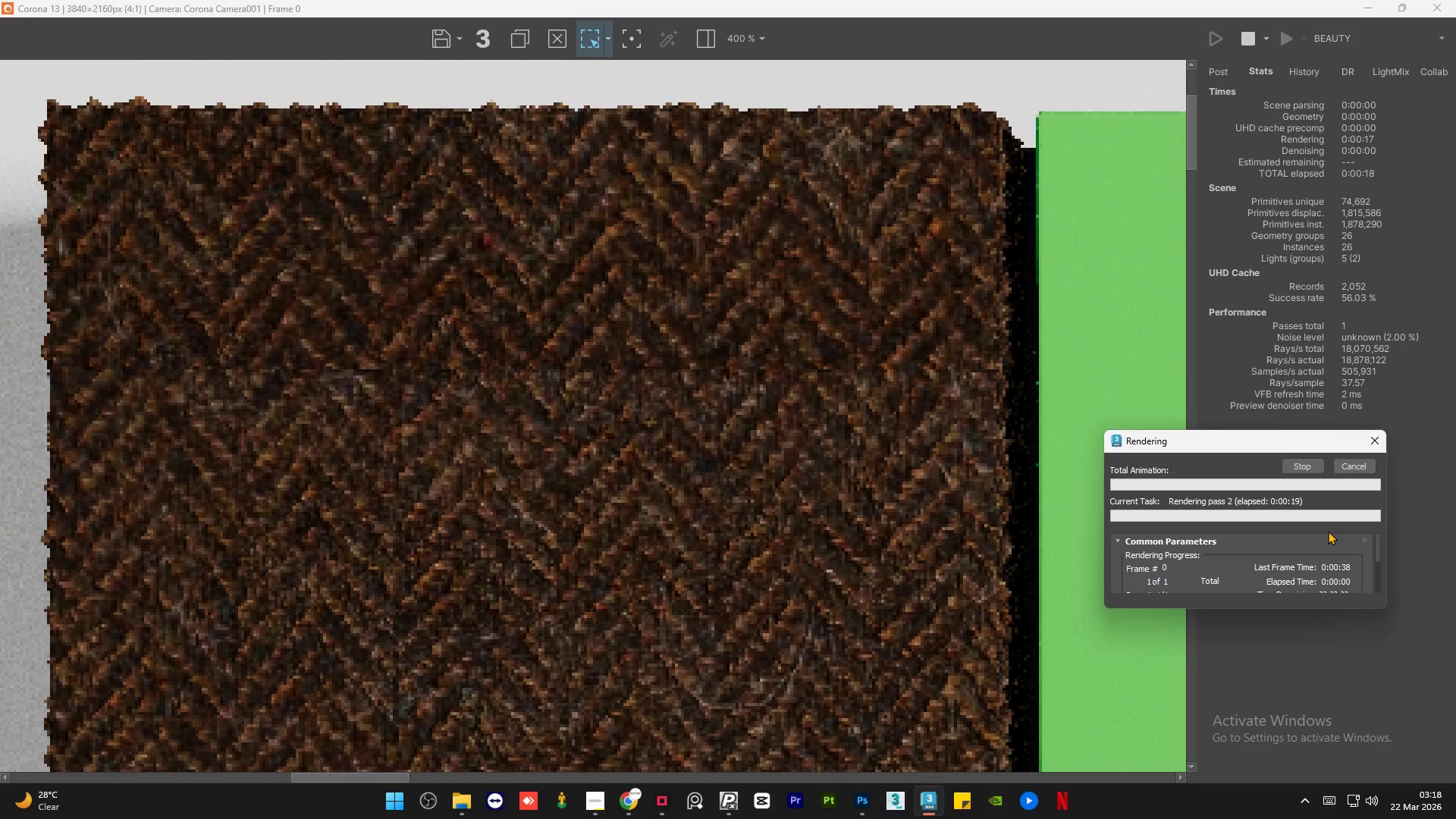 
left_click([1344, 468])
 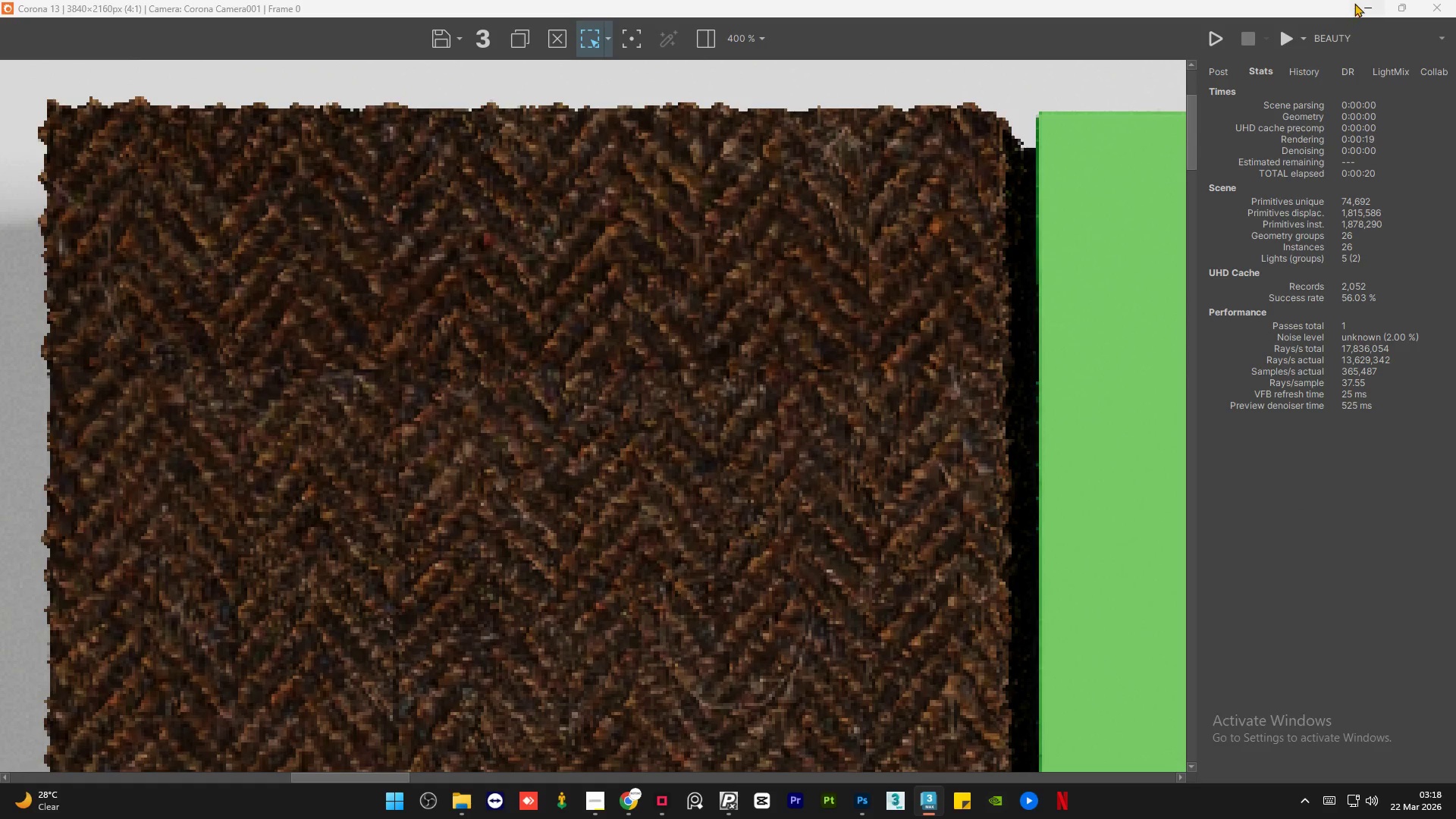 
left_click([1373, 7])
 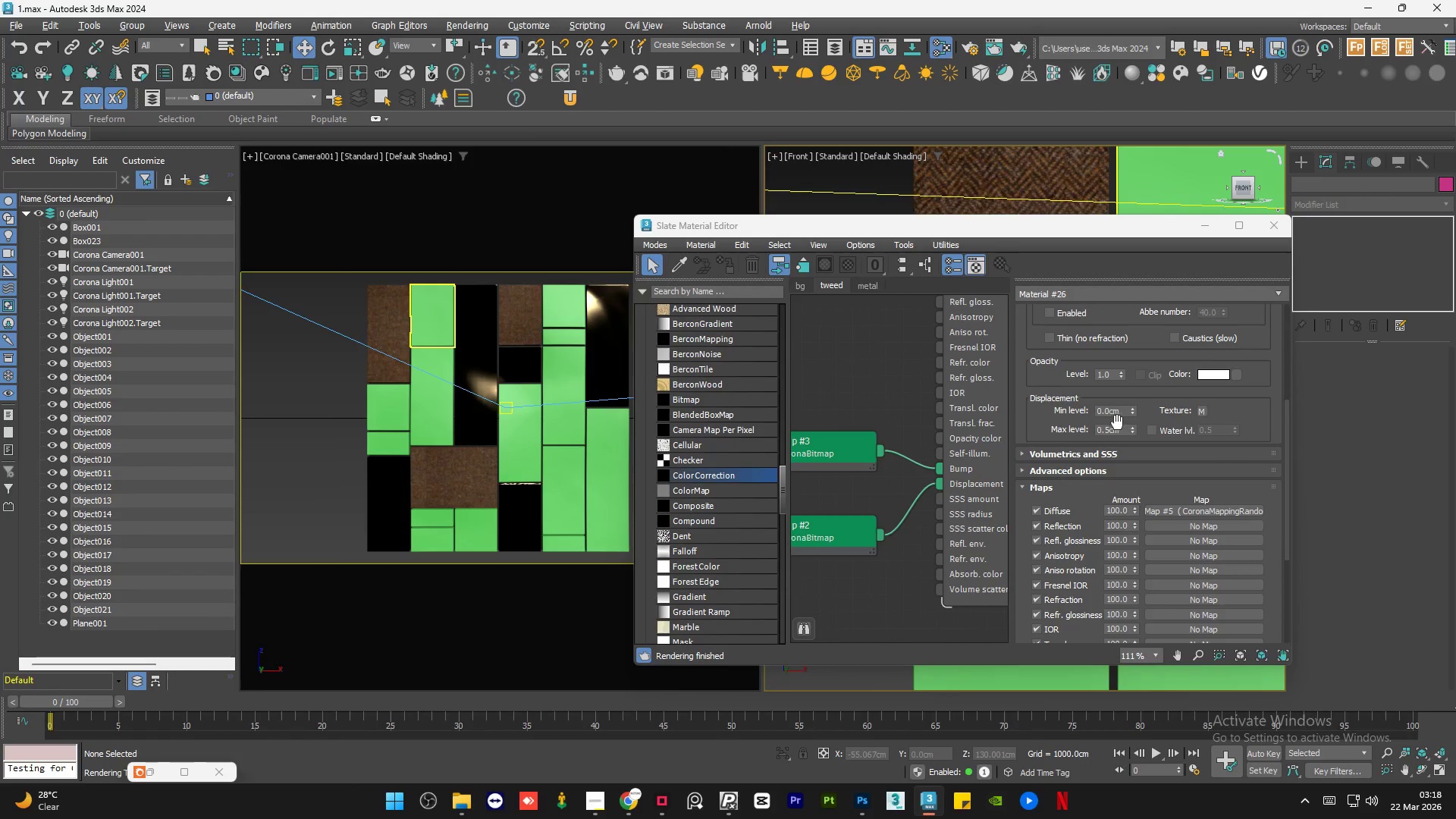 
double_click([1125, 429])
 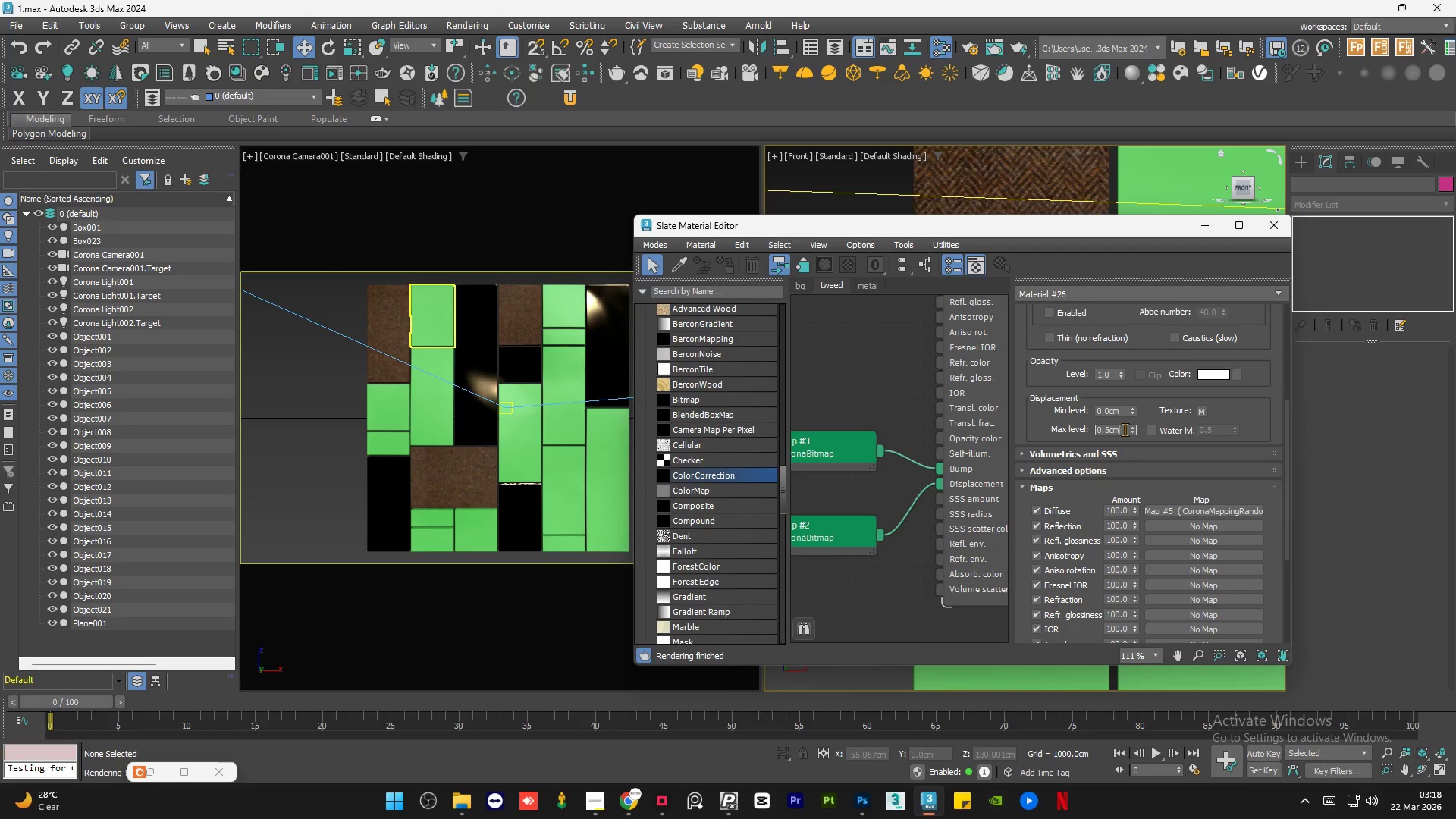 
double_click([1125, 429])
 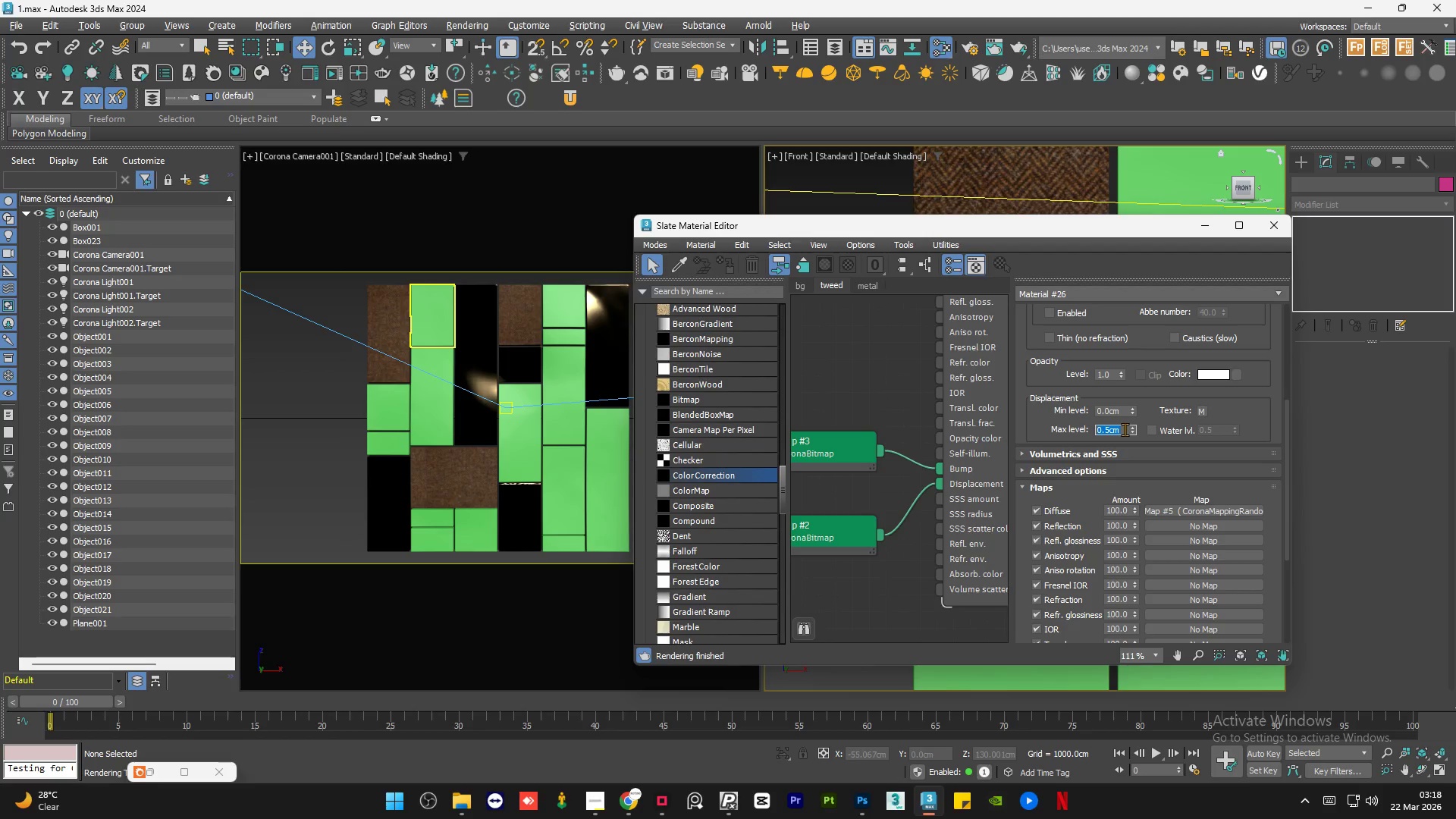 
key(NumpadDecimal)
 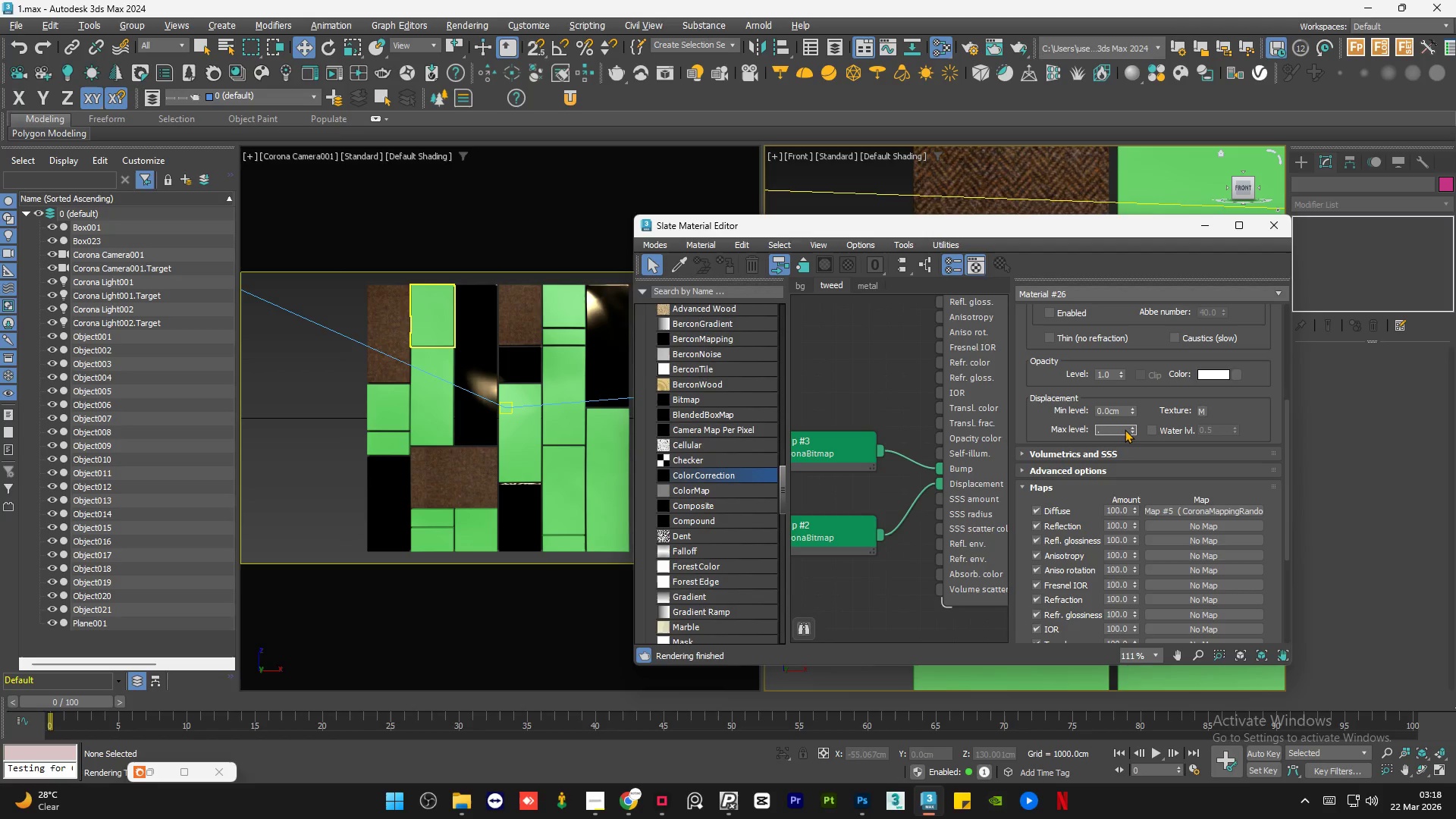 
key(Numpad2)
 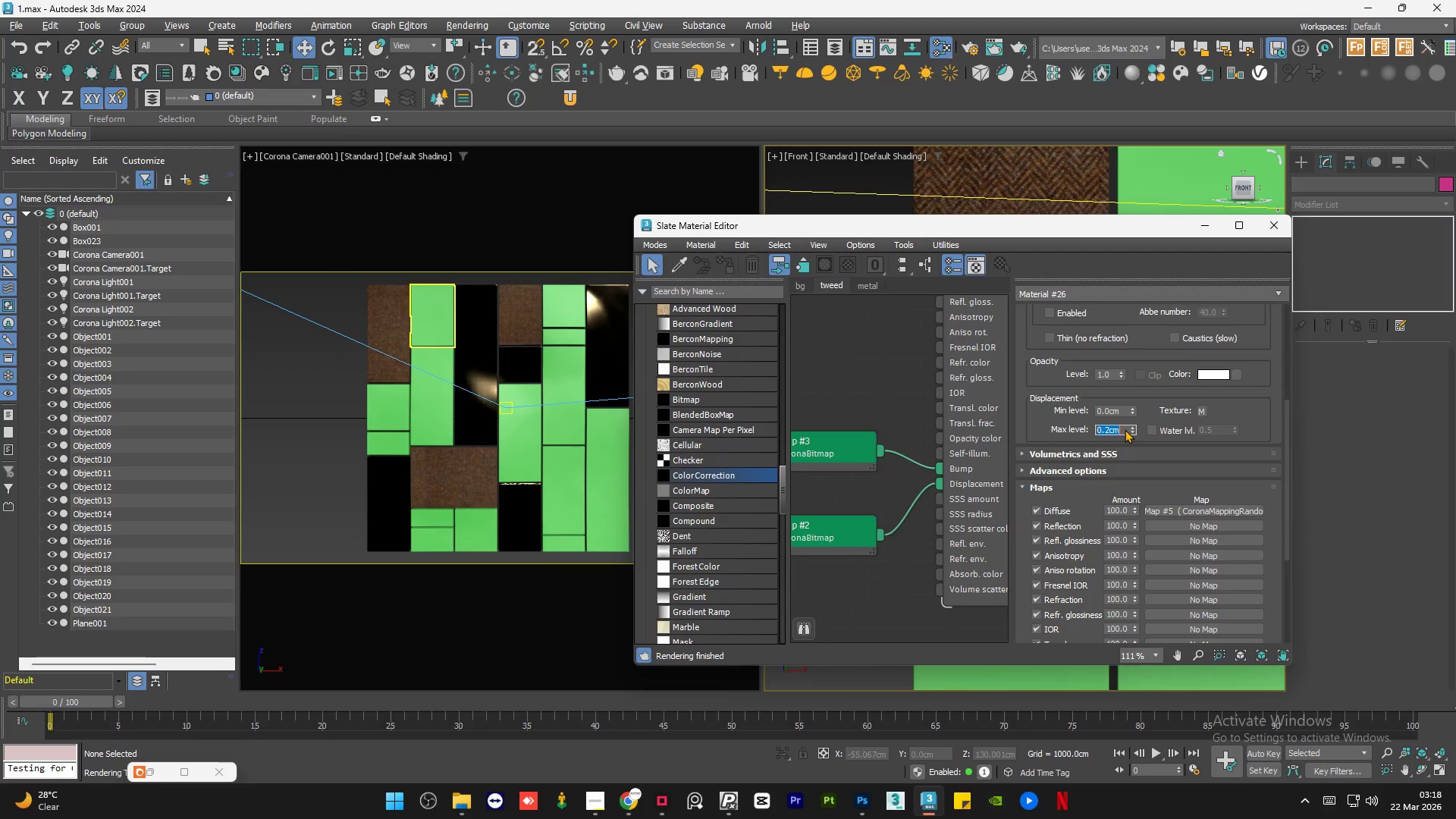 
key(NumpadEnter)
 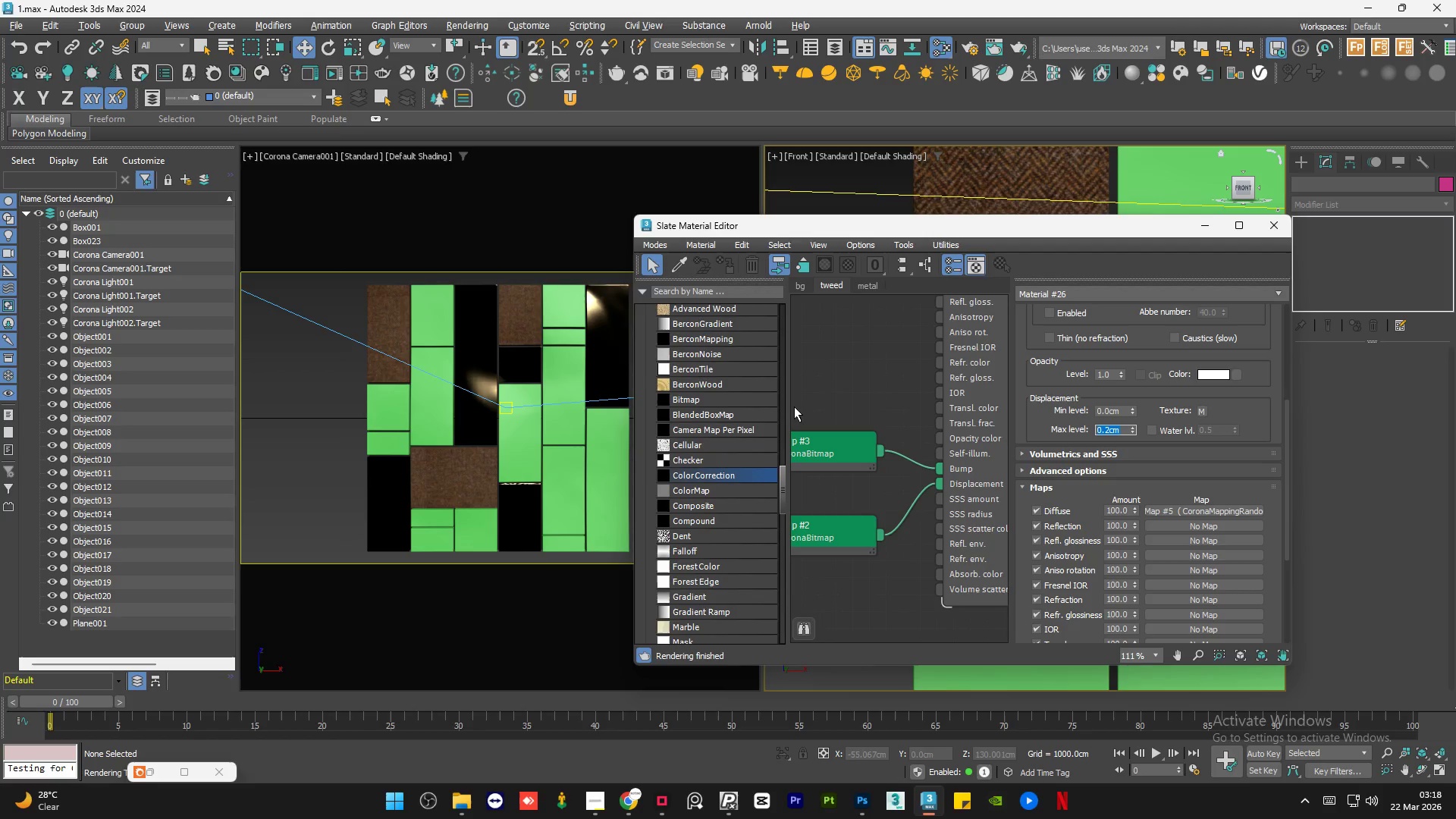 
left_click([856, 360])
 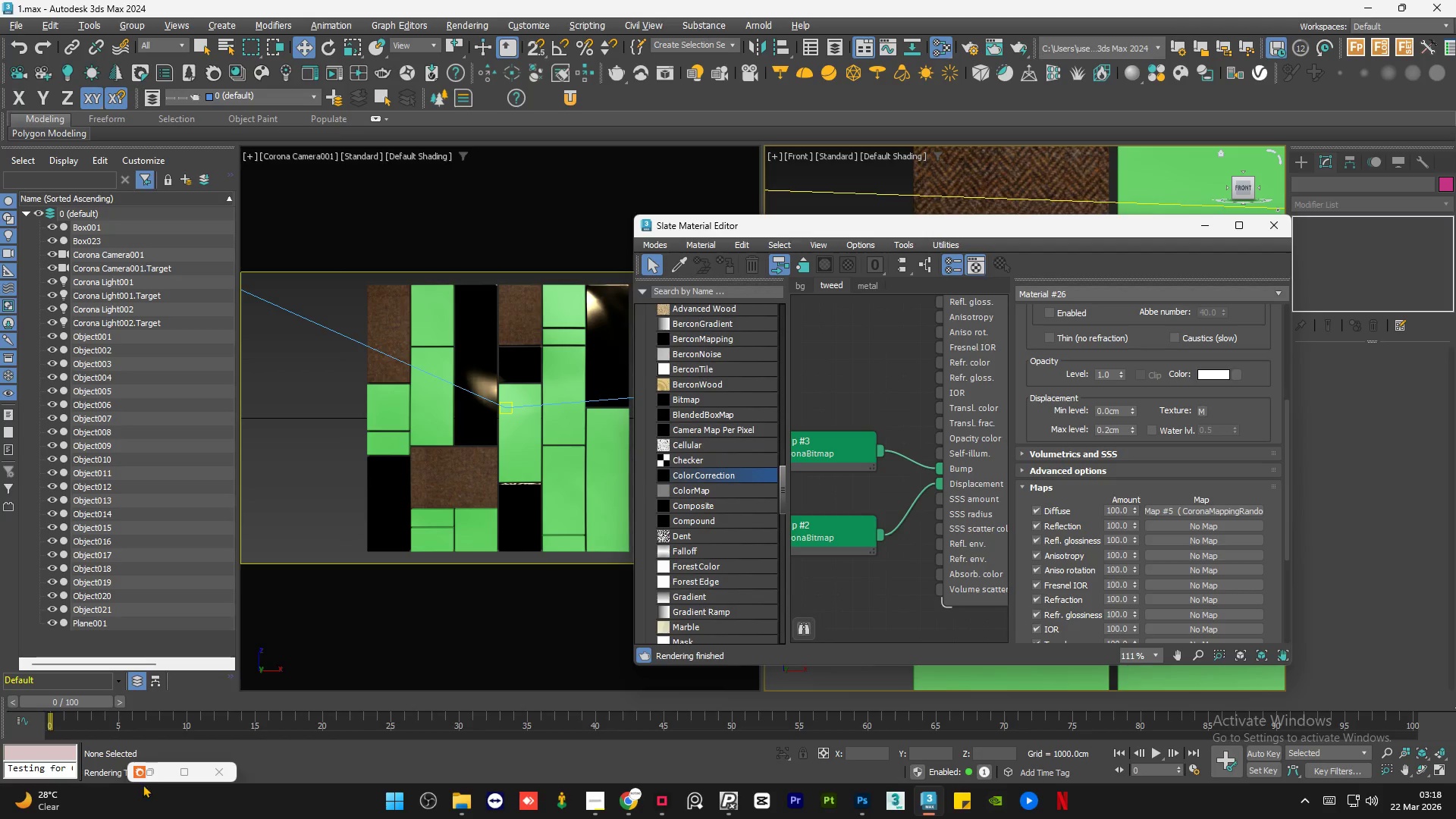 
left_click([151, 773])
 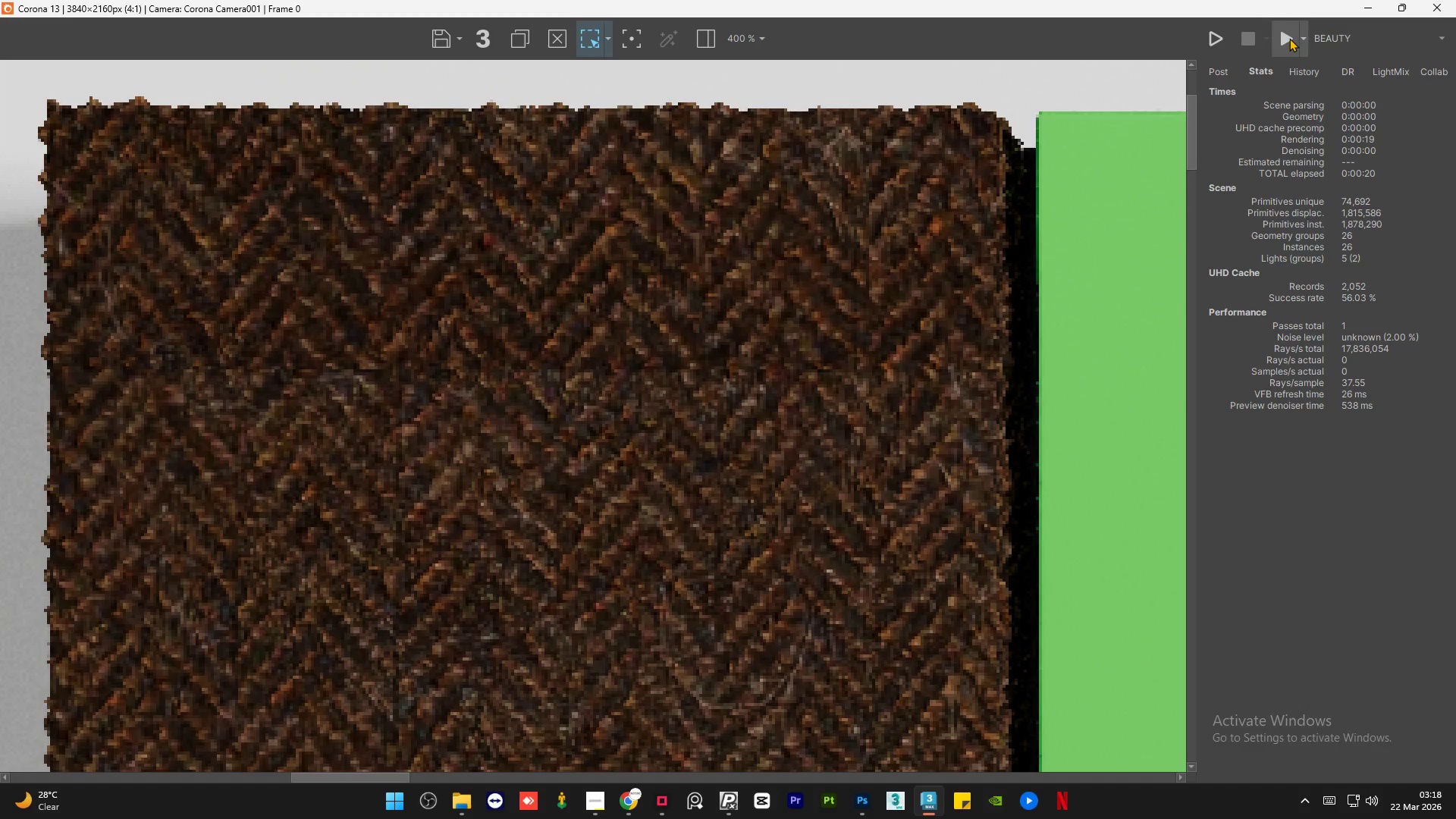 
left_click([1289, 38])
 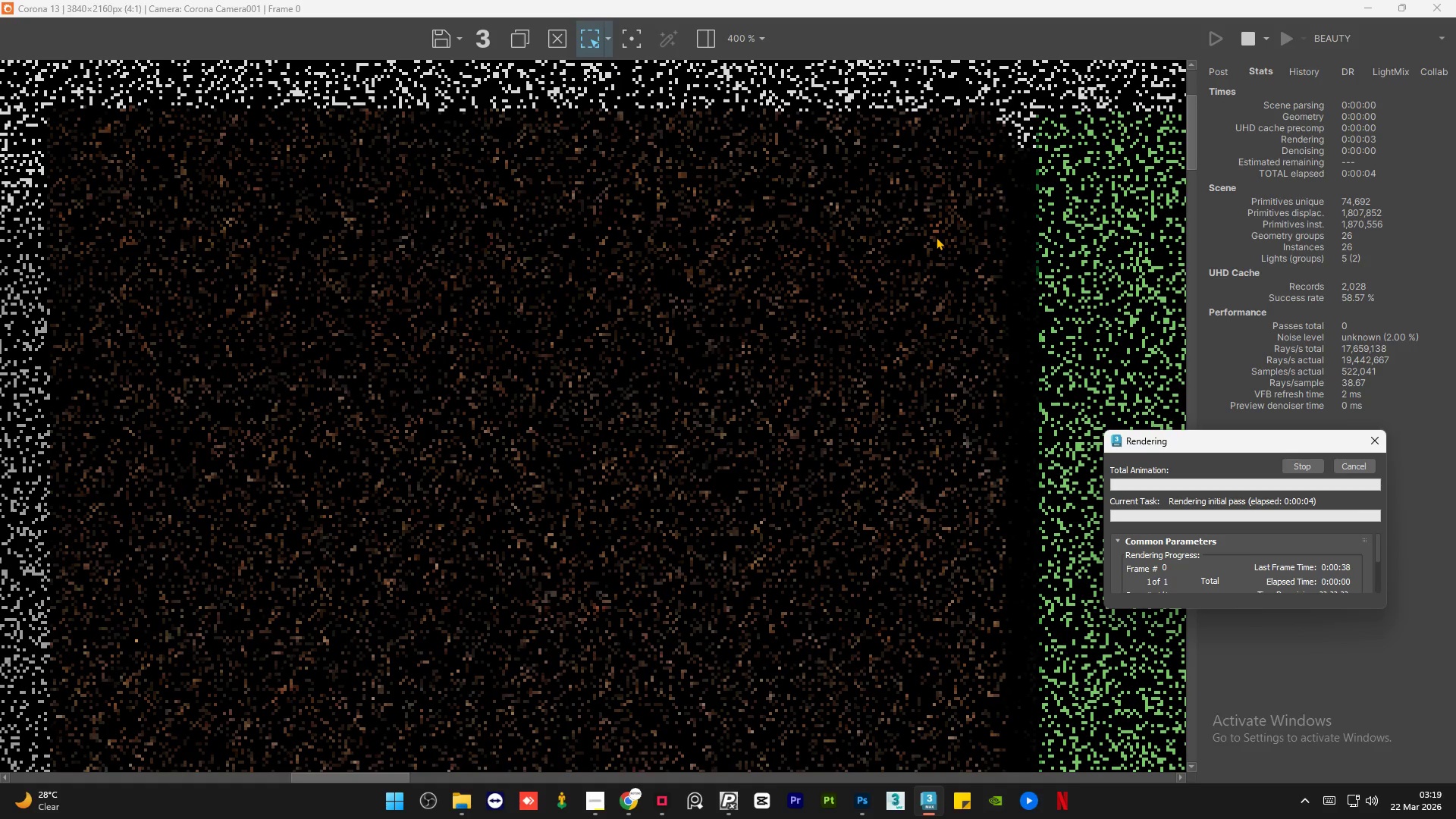 
wait(6.06)
 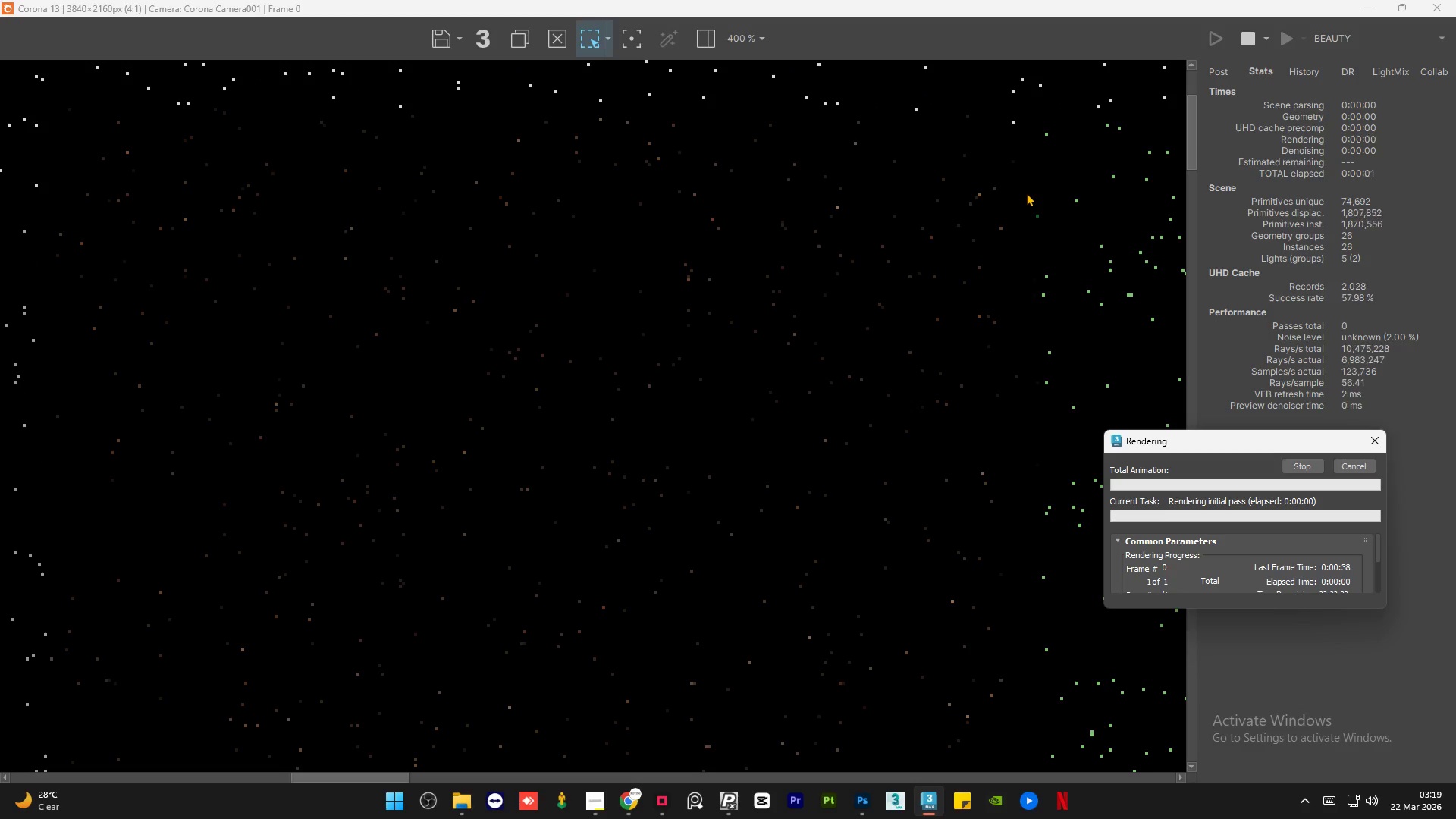 
left_click([595, 798])